 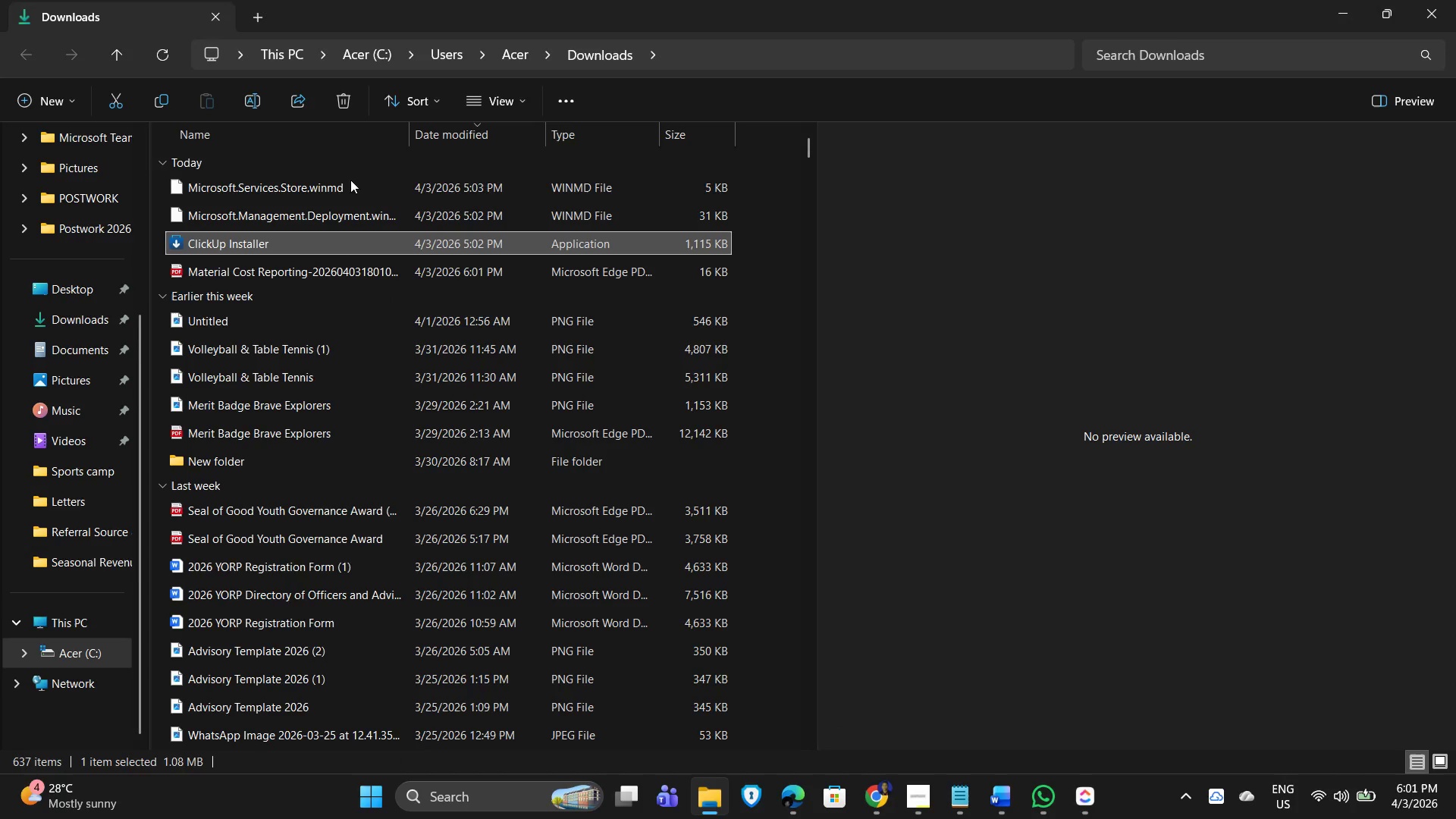 
left_click([79, 381])
 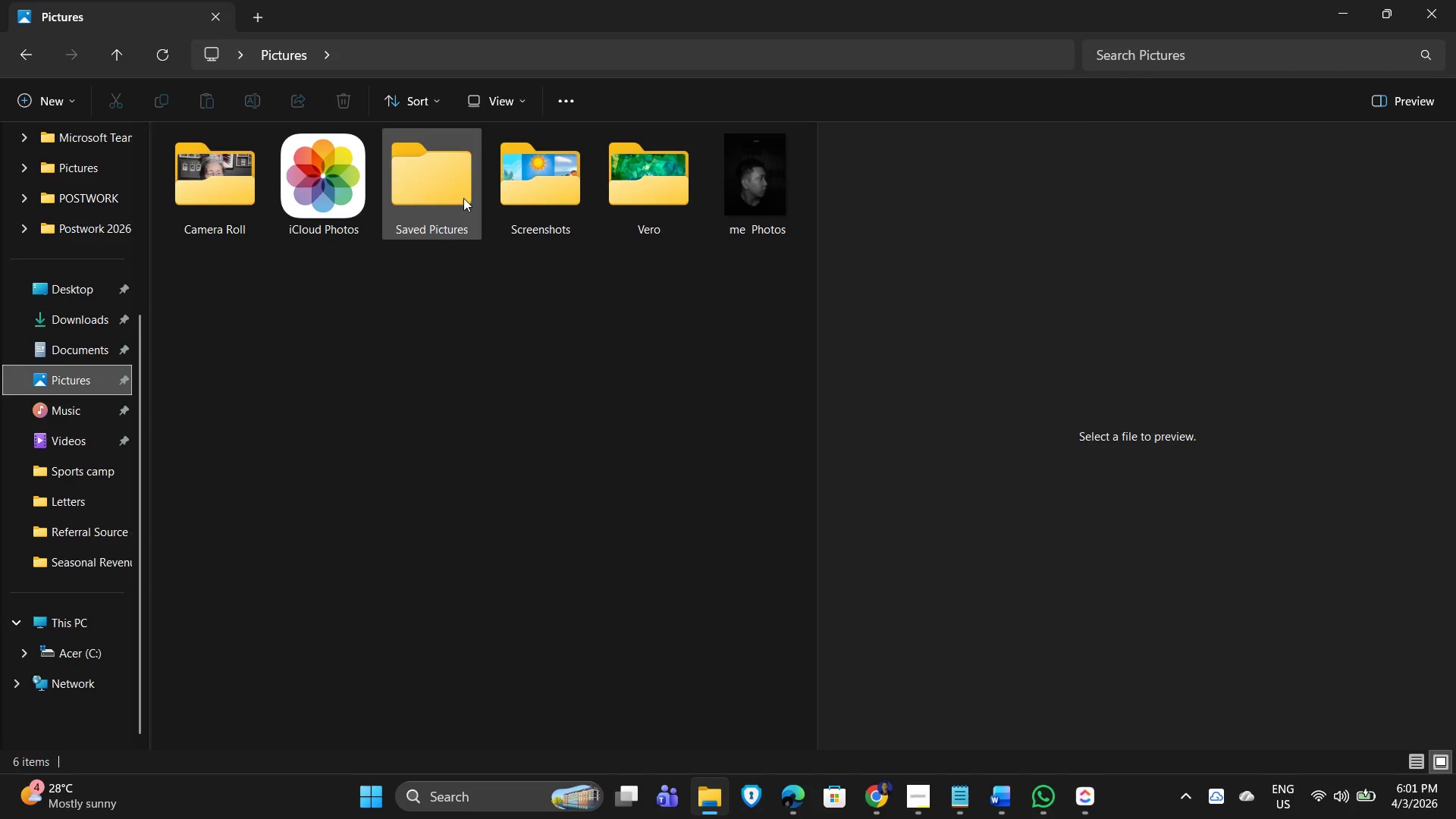 
double_click([537, 201])
 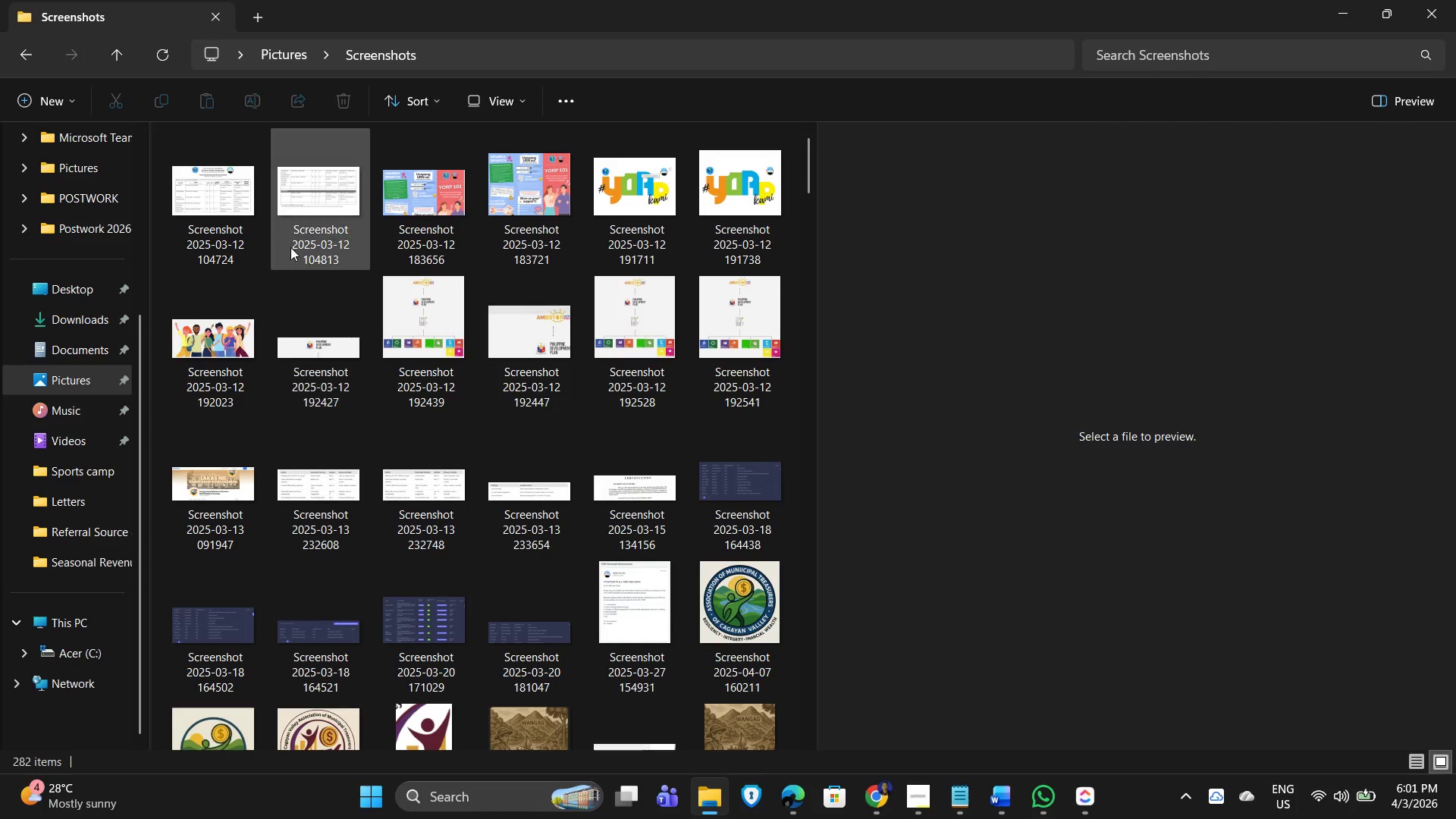 
scroll: coordinate [564, 599], scroll_direction: down, amount: 28.0
 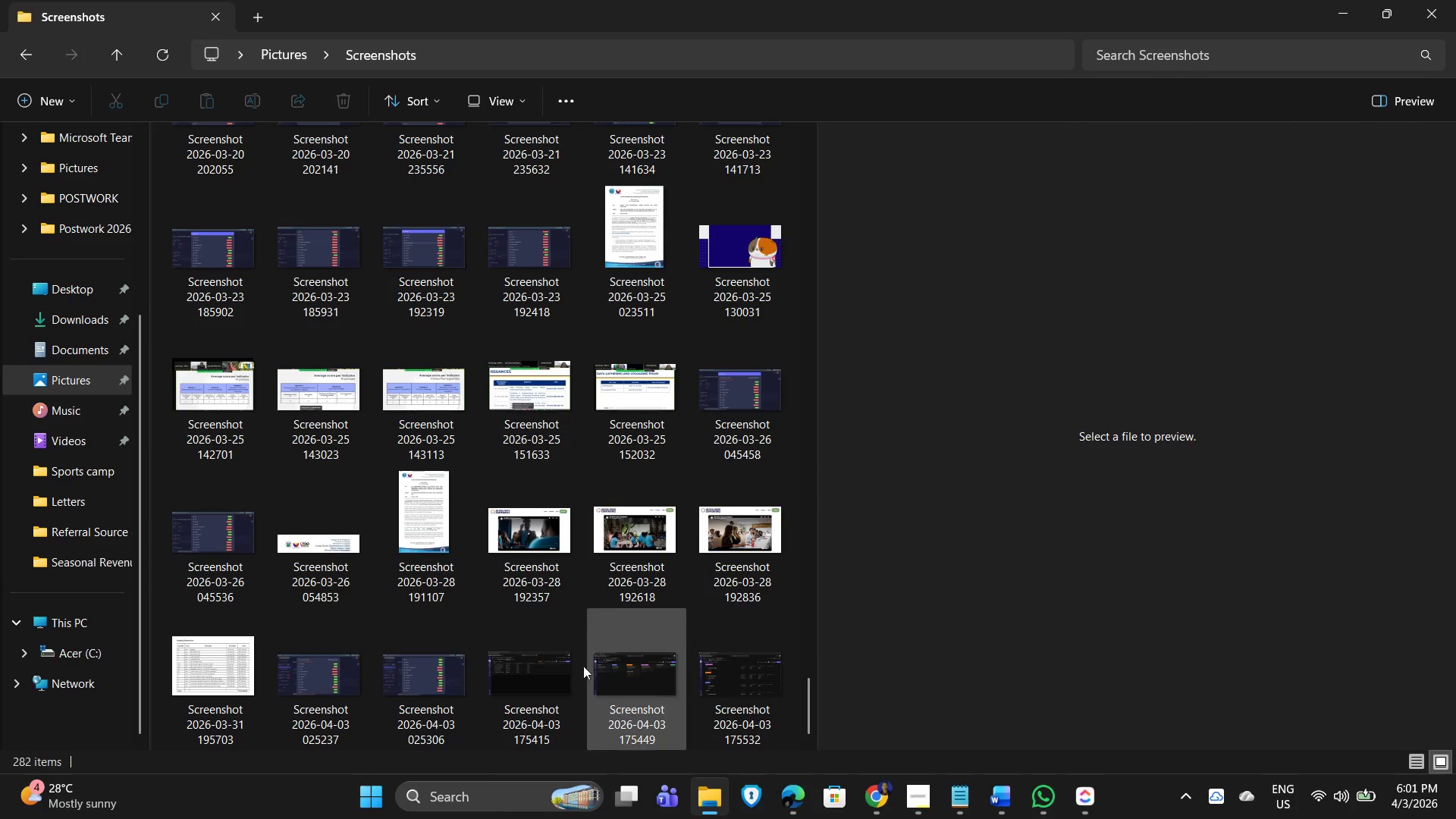 
hold_key(key=ShiftLeft, duration=0.84)
double_click([629, 679])
 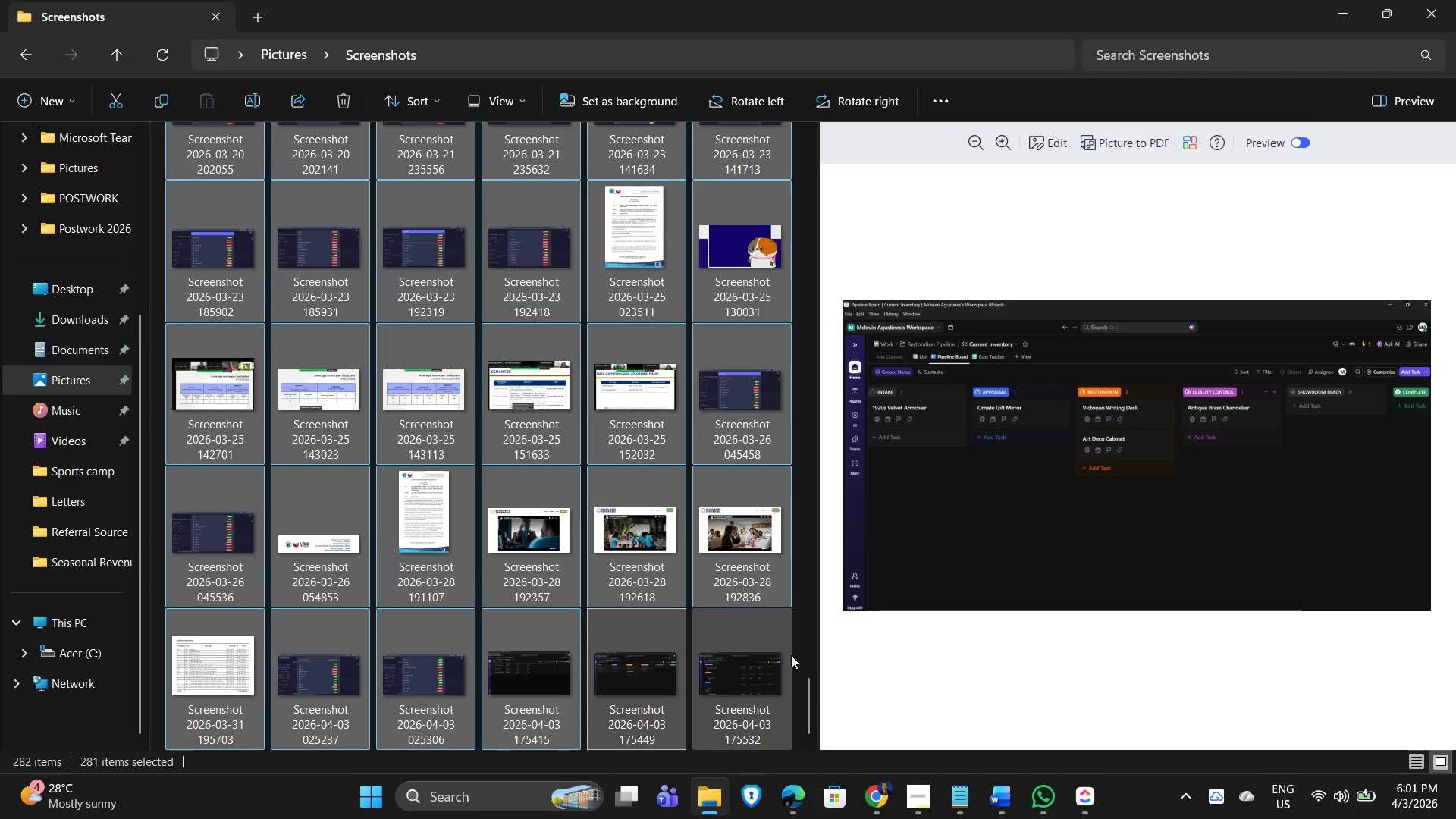 
left_click([804, 647])
 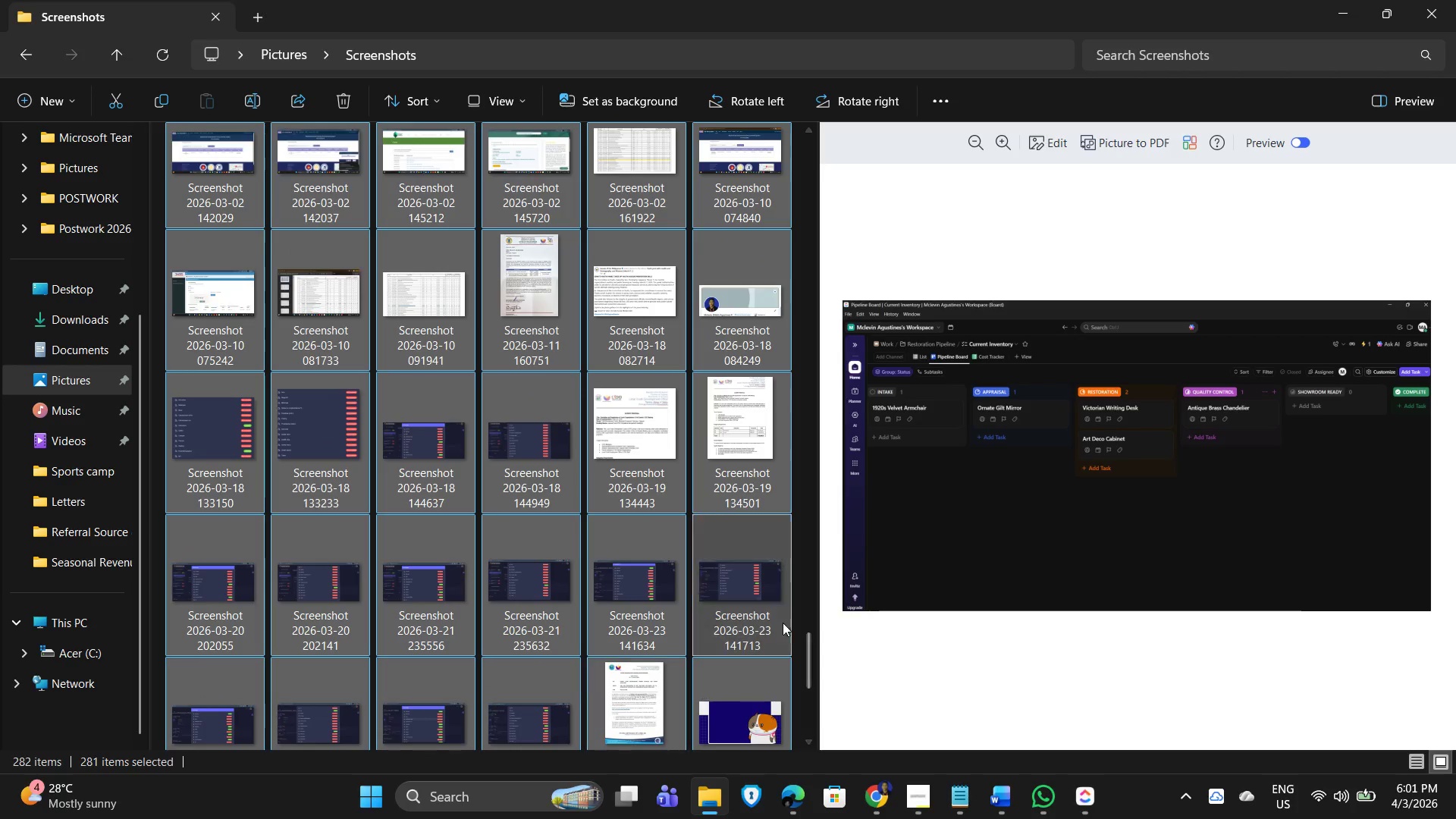 
left_click([737, 704])
 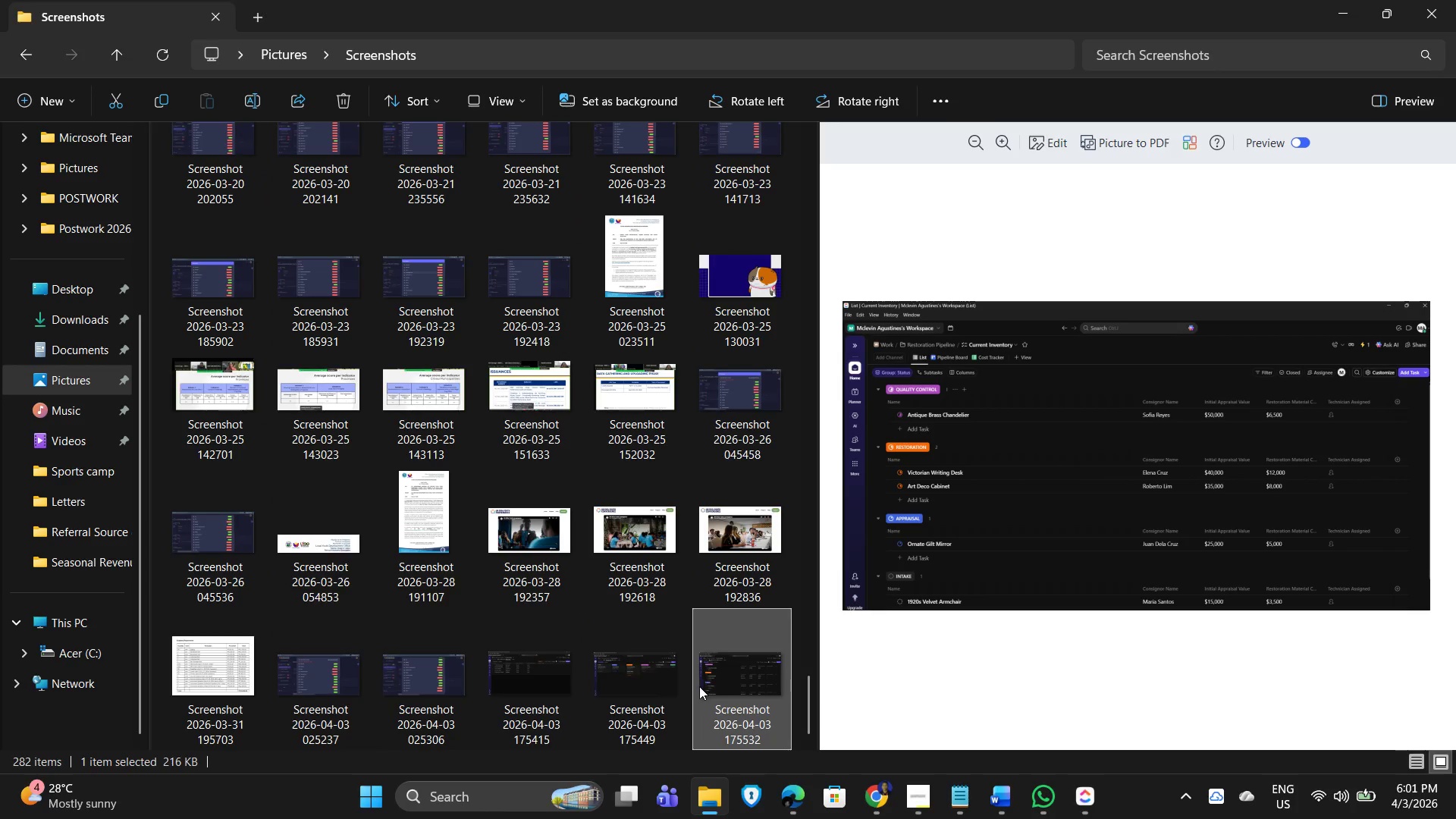 
scroll: coordinate [730, 632], scroll_direction: down, amount: 11.0
 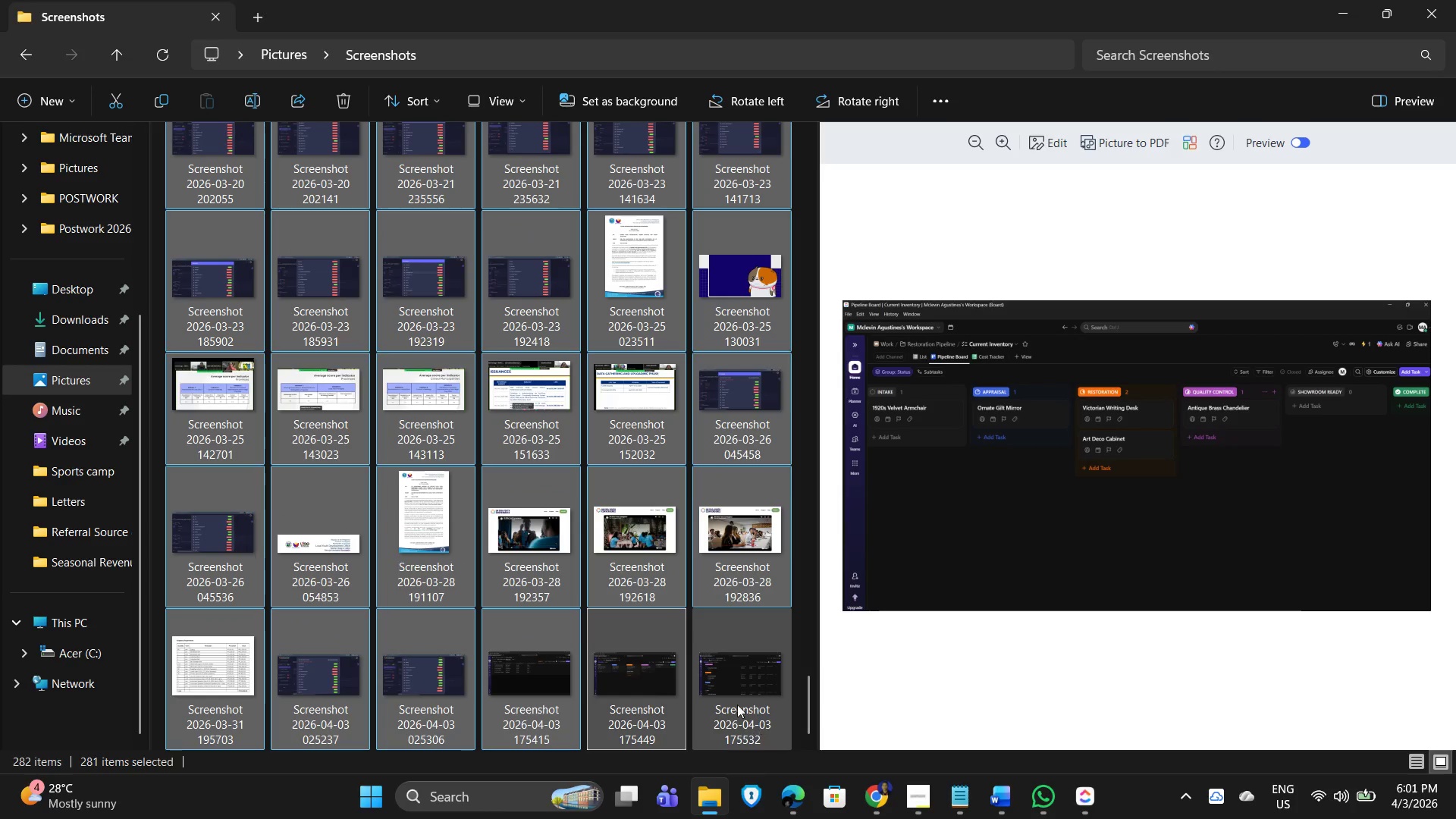 
hold_key(key=ShiftLeft, duration=1.53)
left_click([628, 677])
 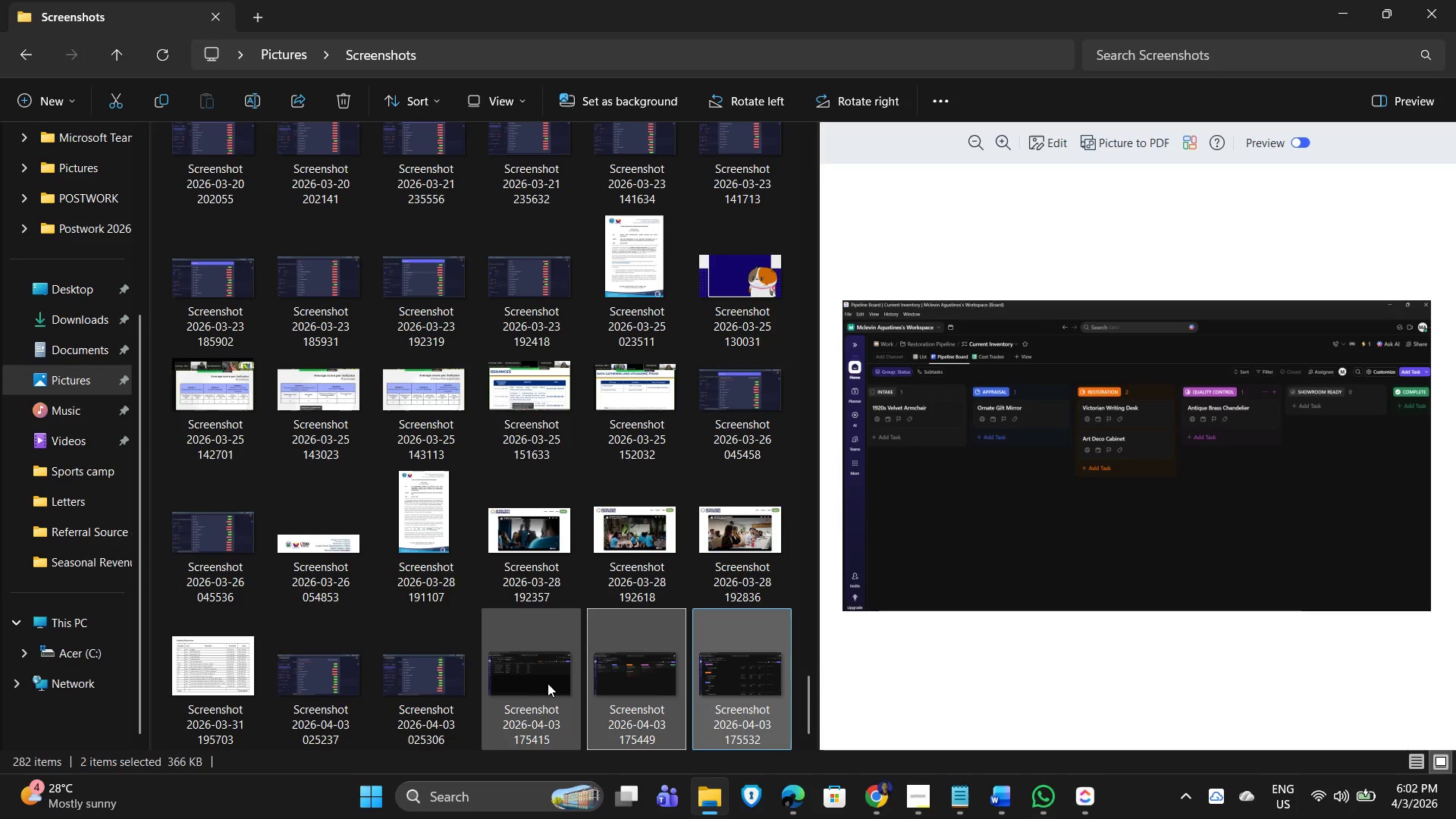 
left_click([541, 683])
 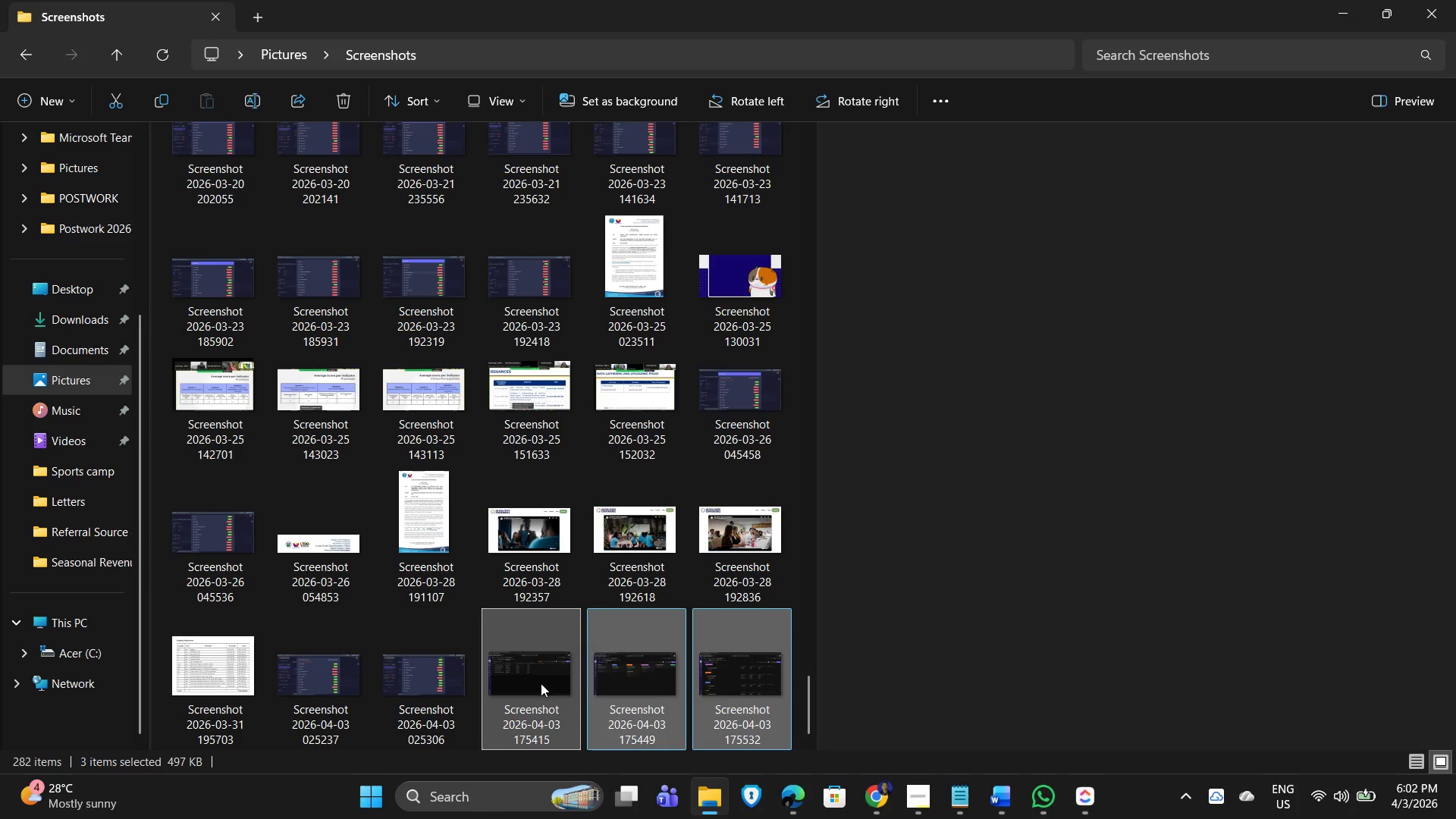 
hold_key(key=ShiftLeft, duration=0.44)
 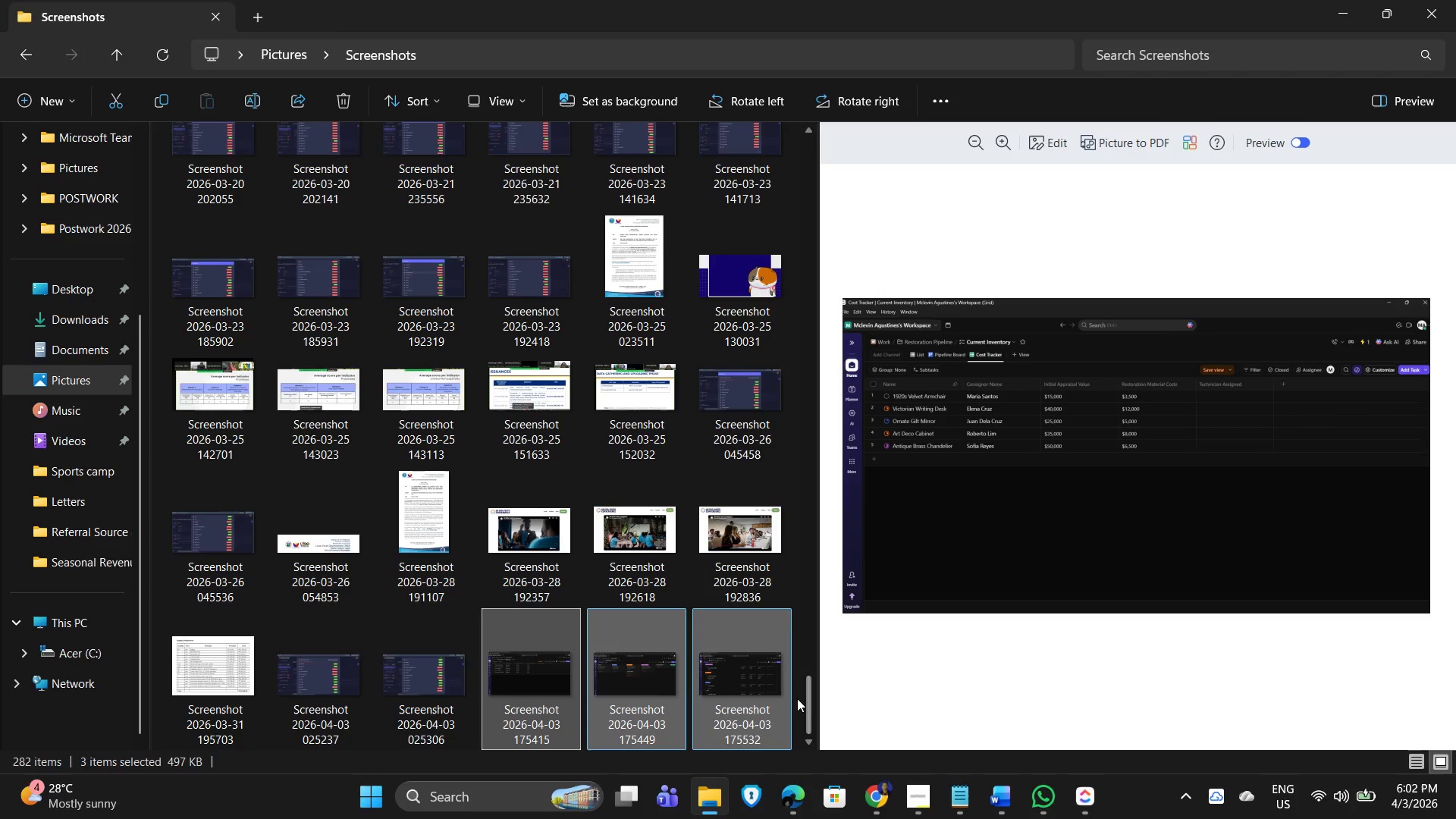 
key(Control+X)
 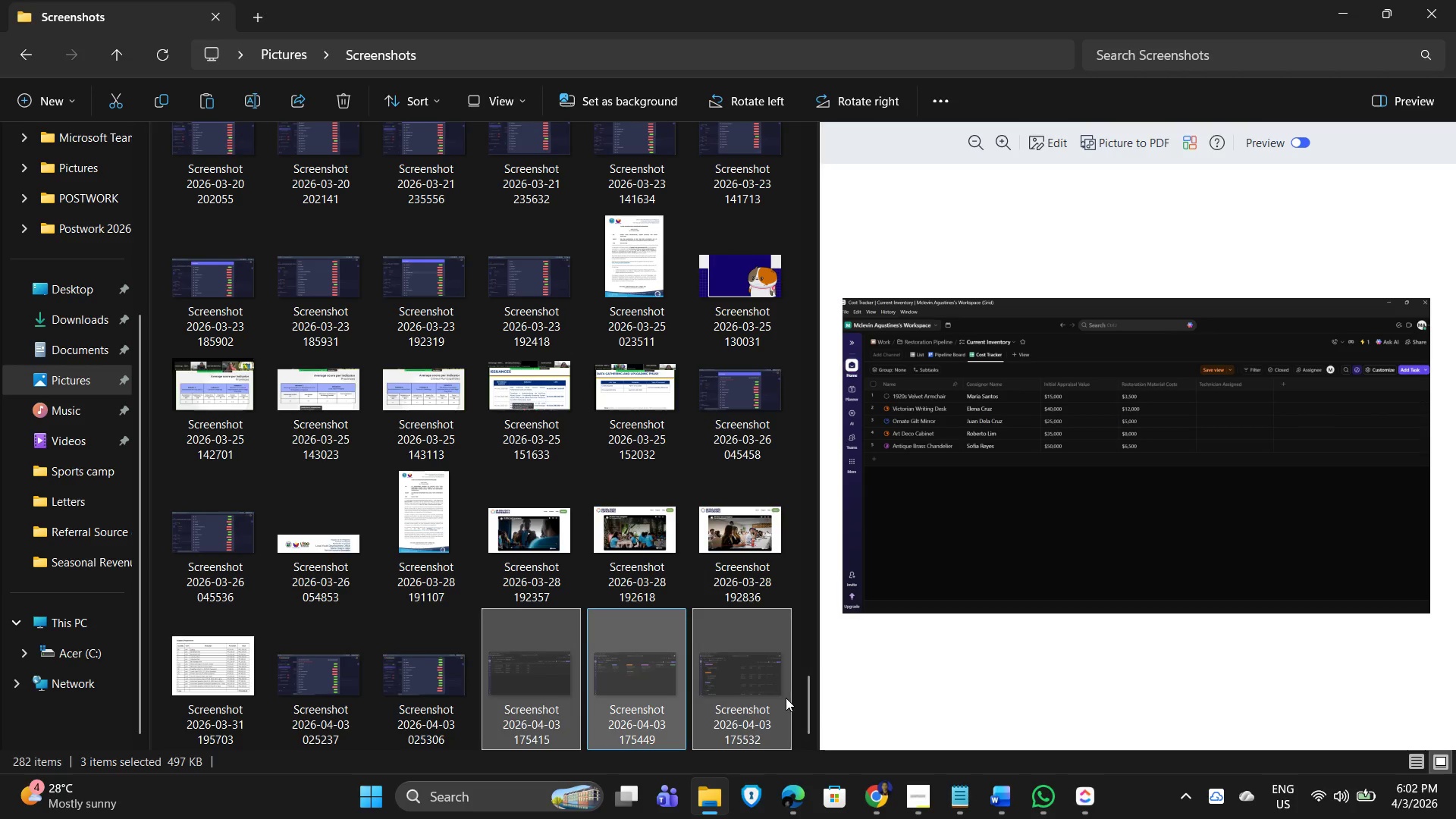 
key(Alt+Tab)
 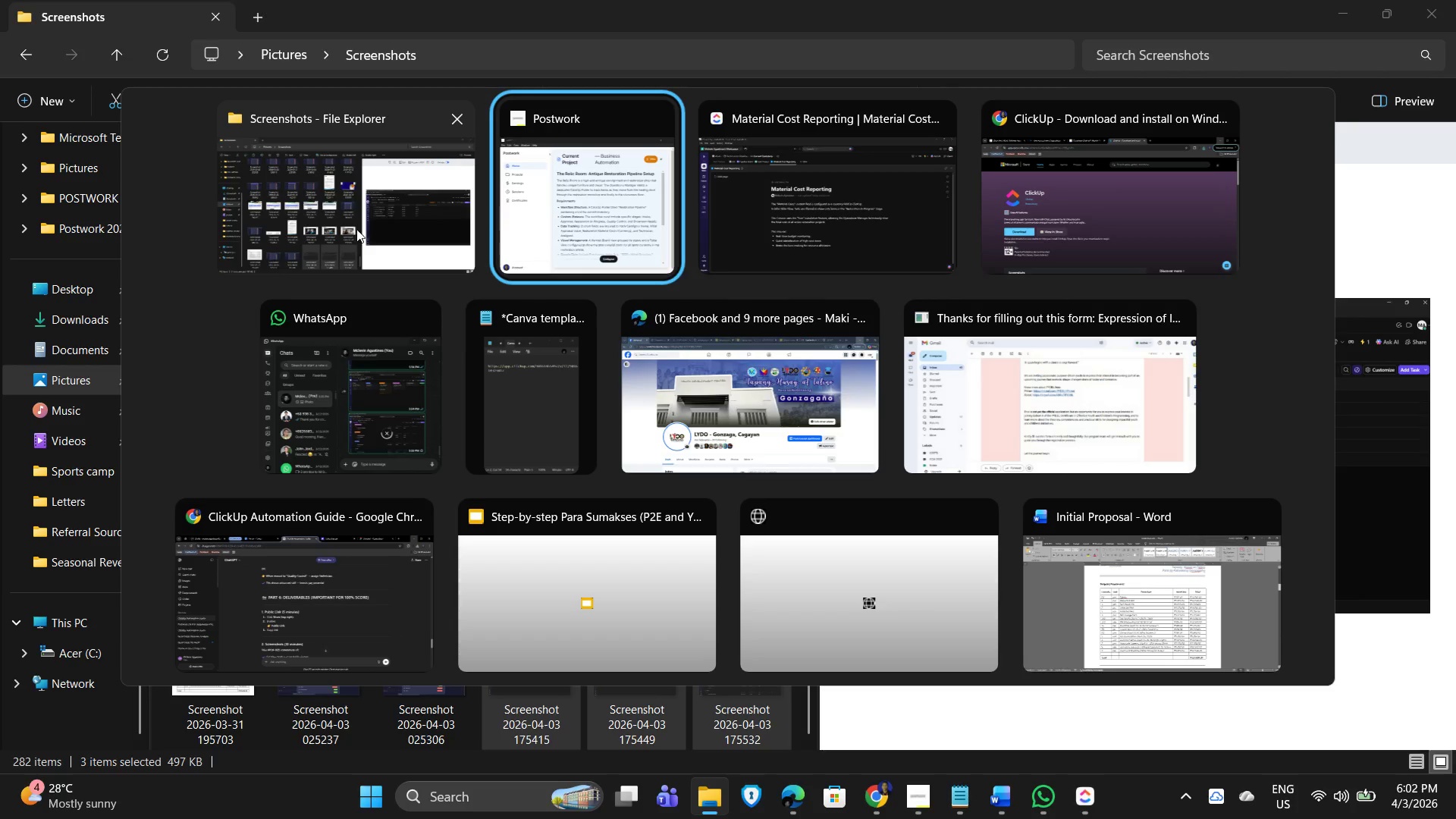 
left_click([356, 231])
 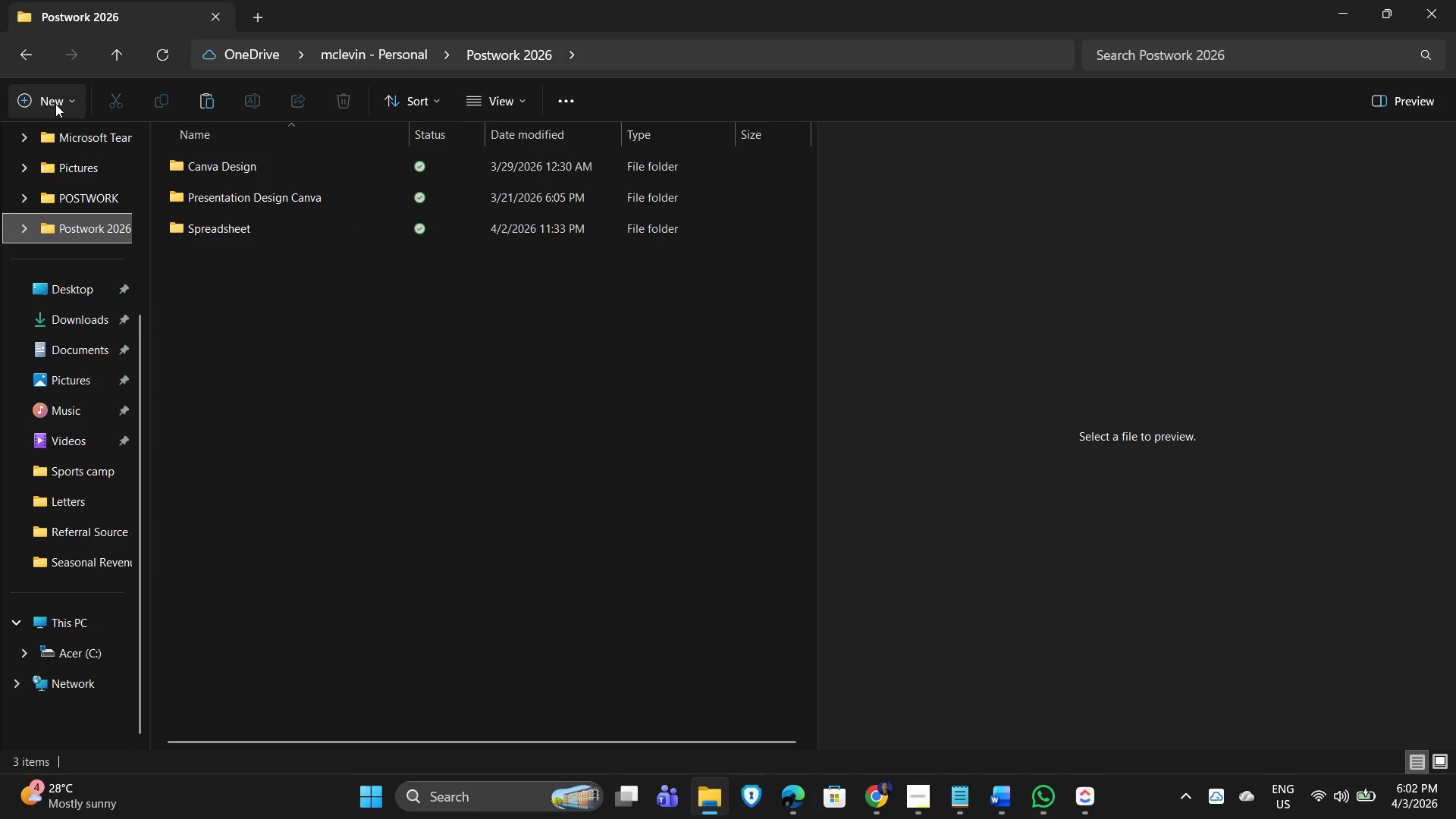 
wait(6.19)
 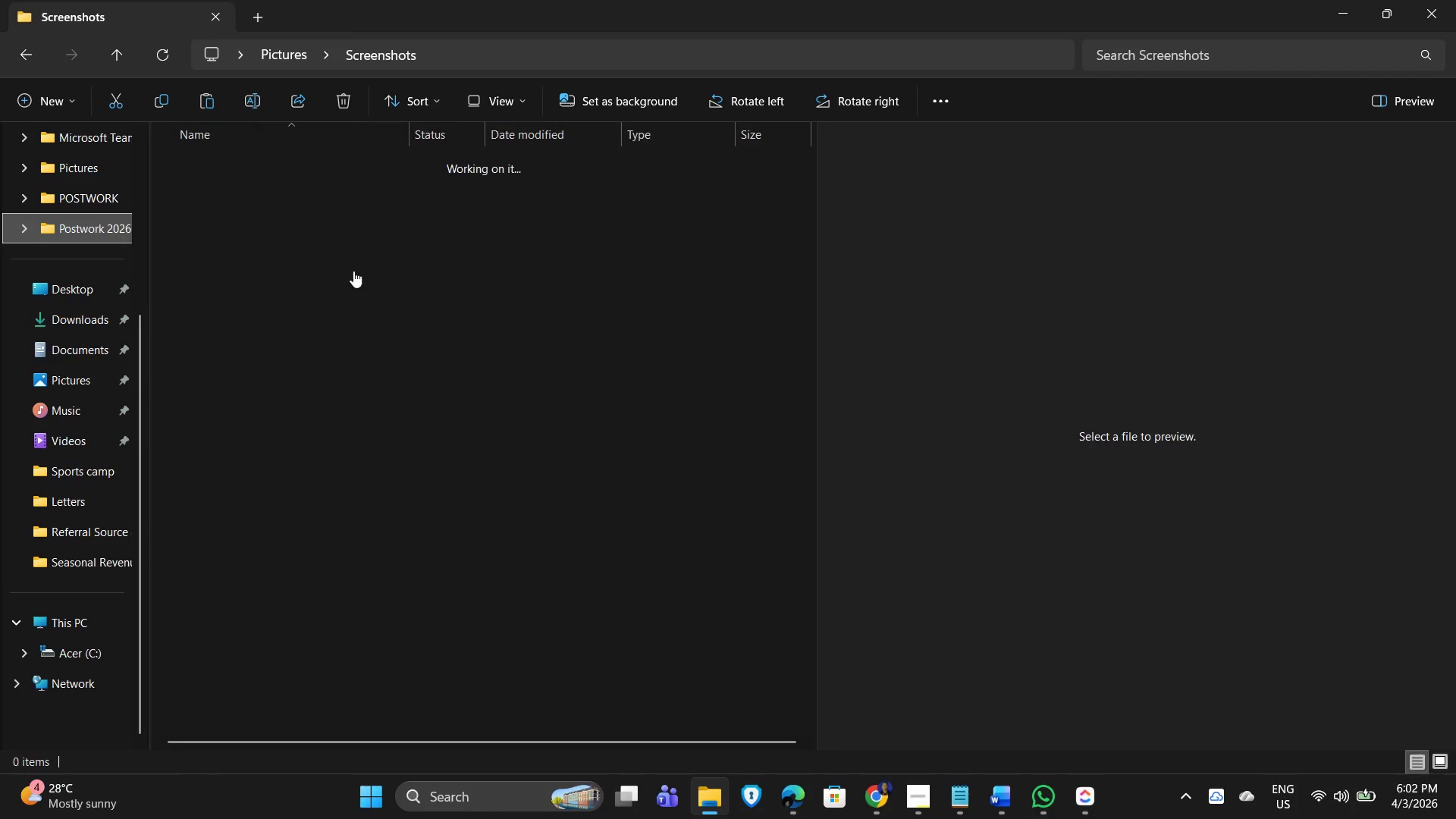 
left_click([116, 158])
 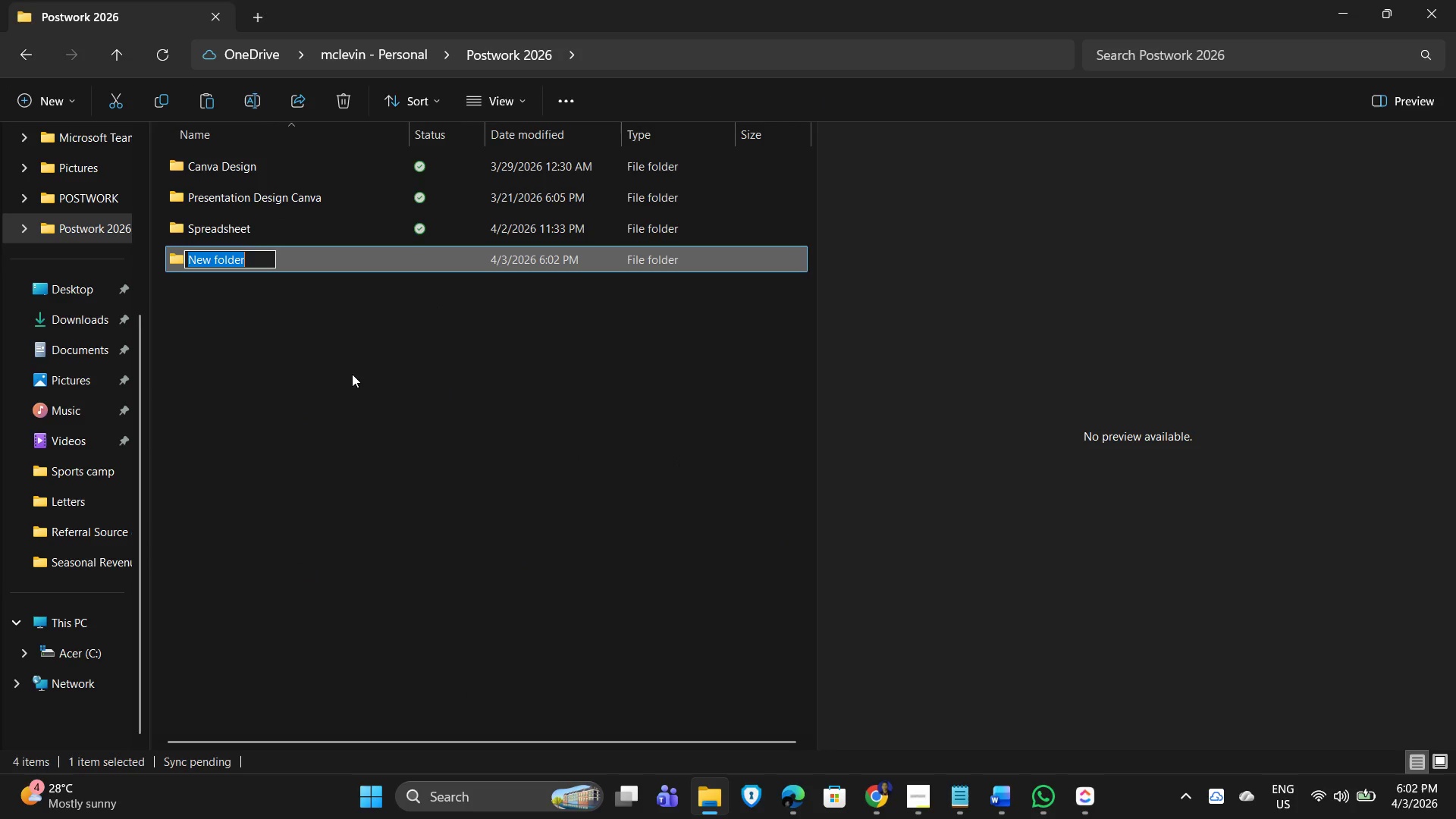 
type(At)
key(Backspace)
type(utomation)
 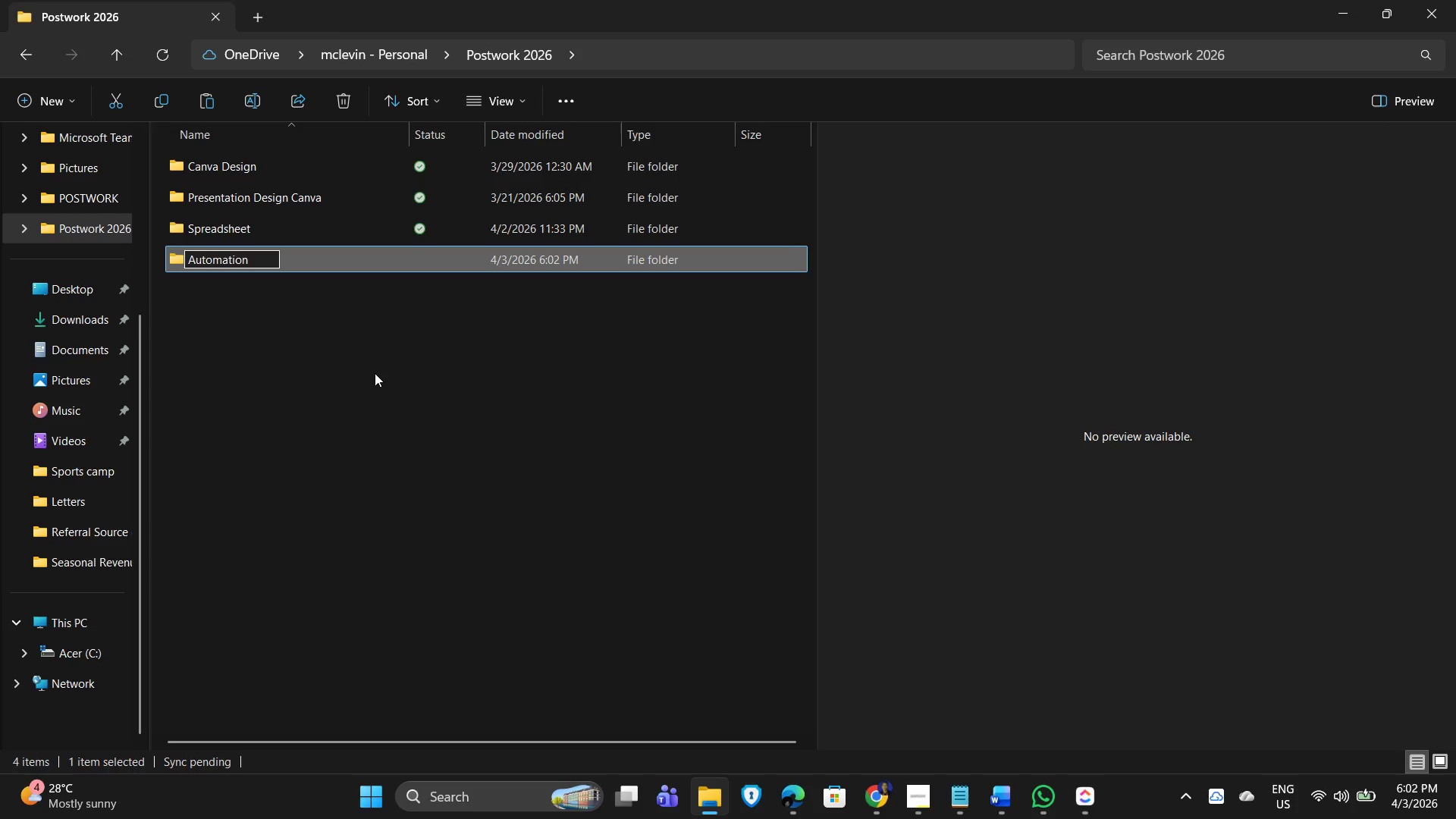 
left_click_drag(start_coordinate=[374, 373], to_coordinate=[384, 374])
 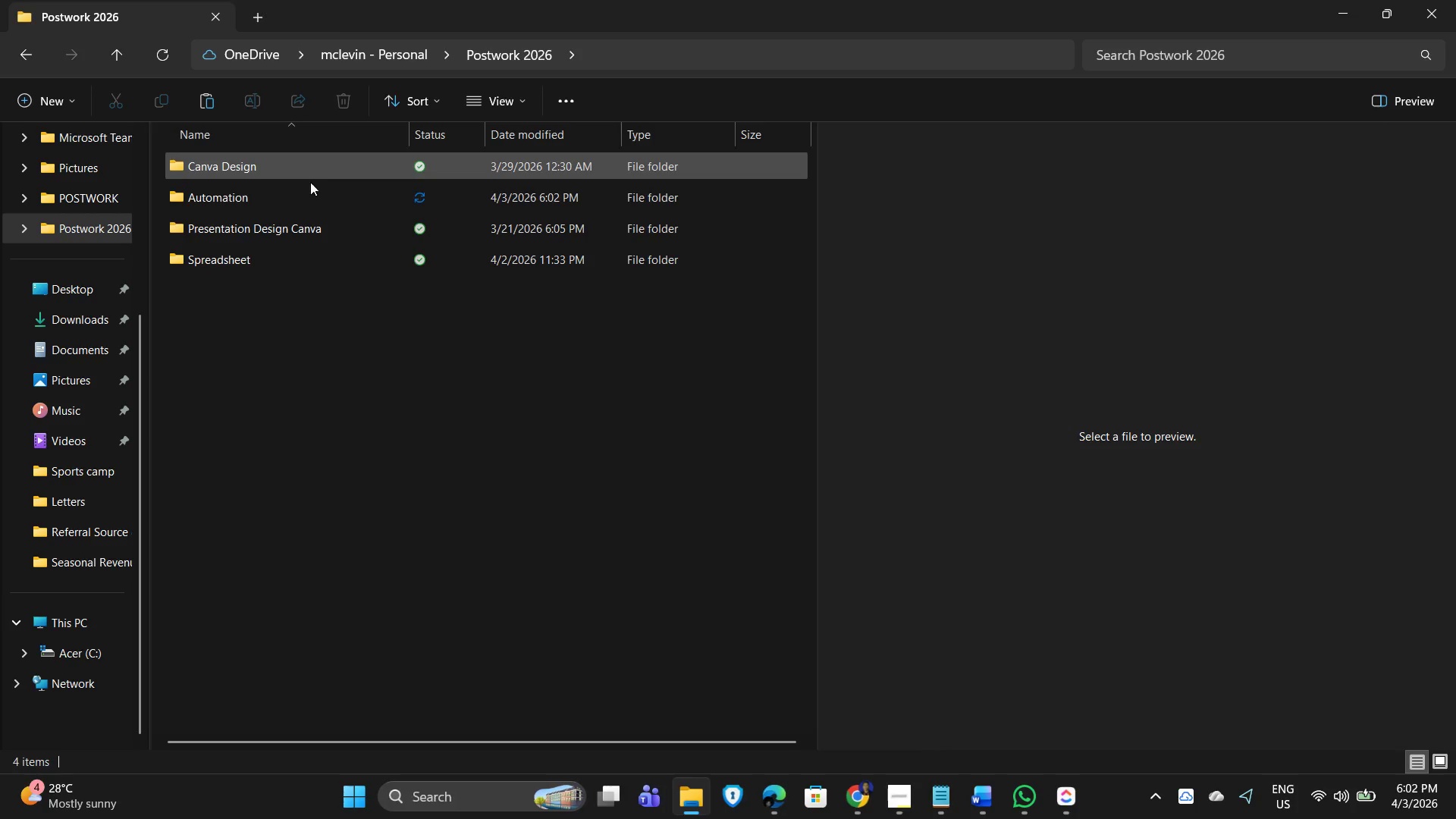 
double_click([306, 198])
 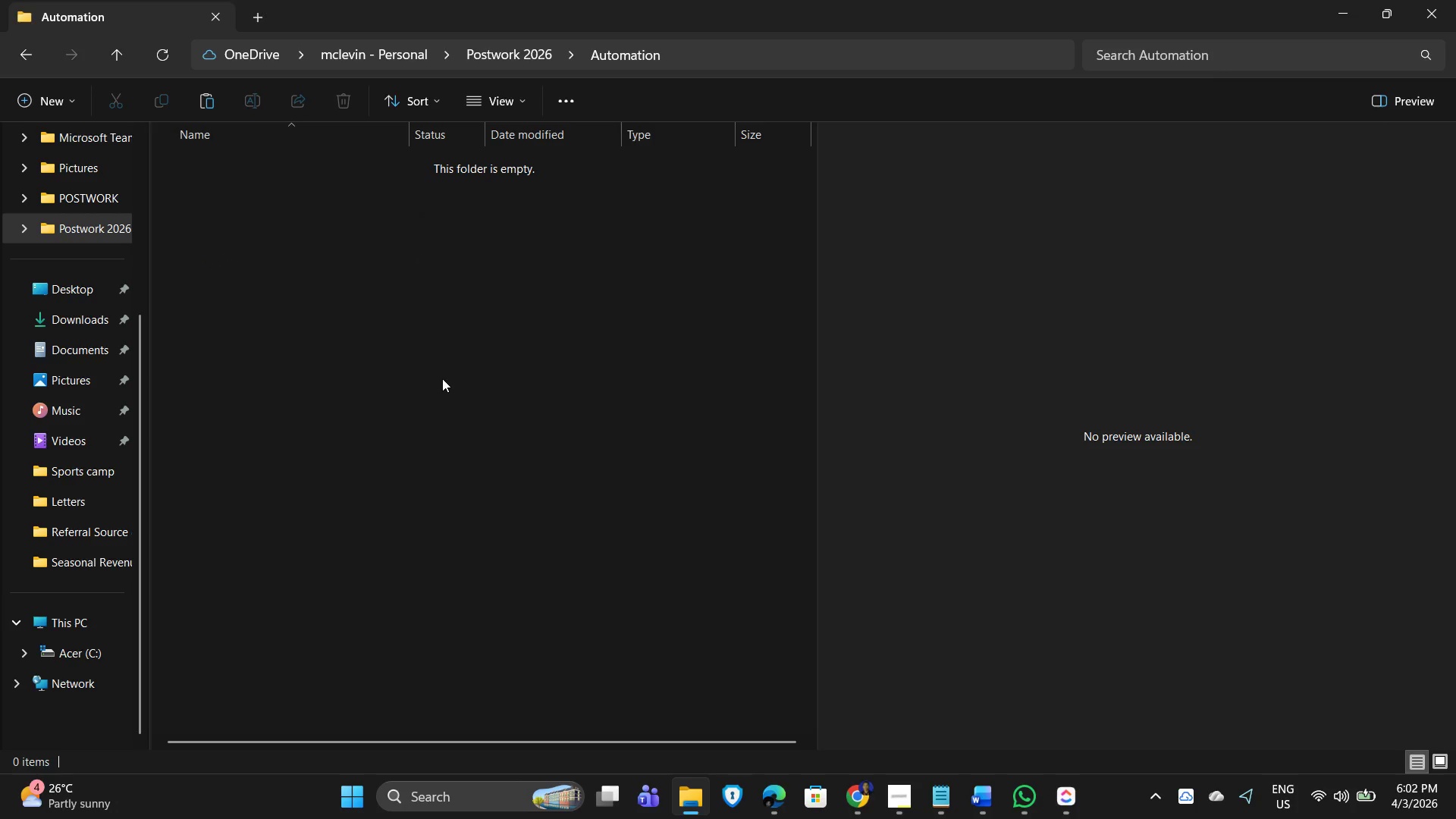 
key(Control+V)
 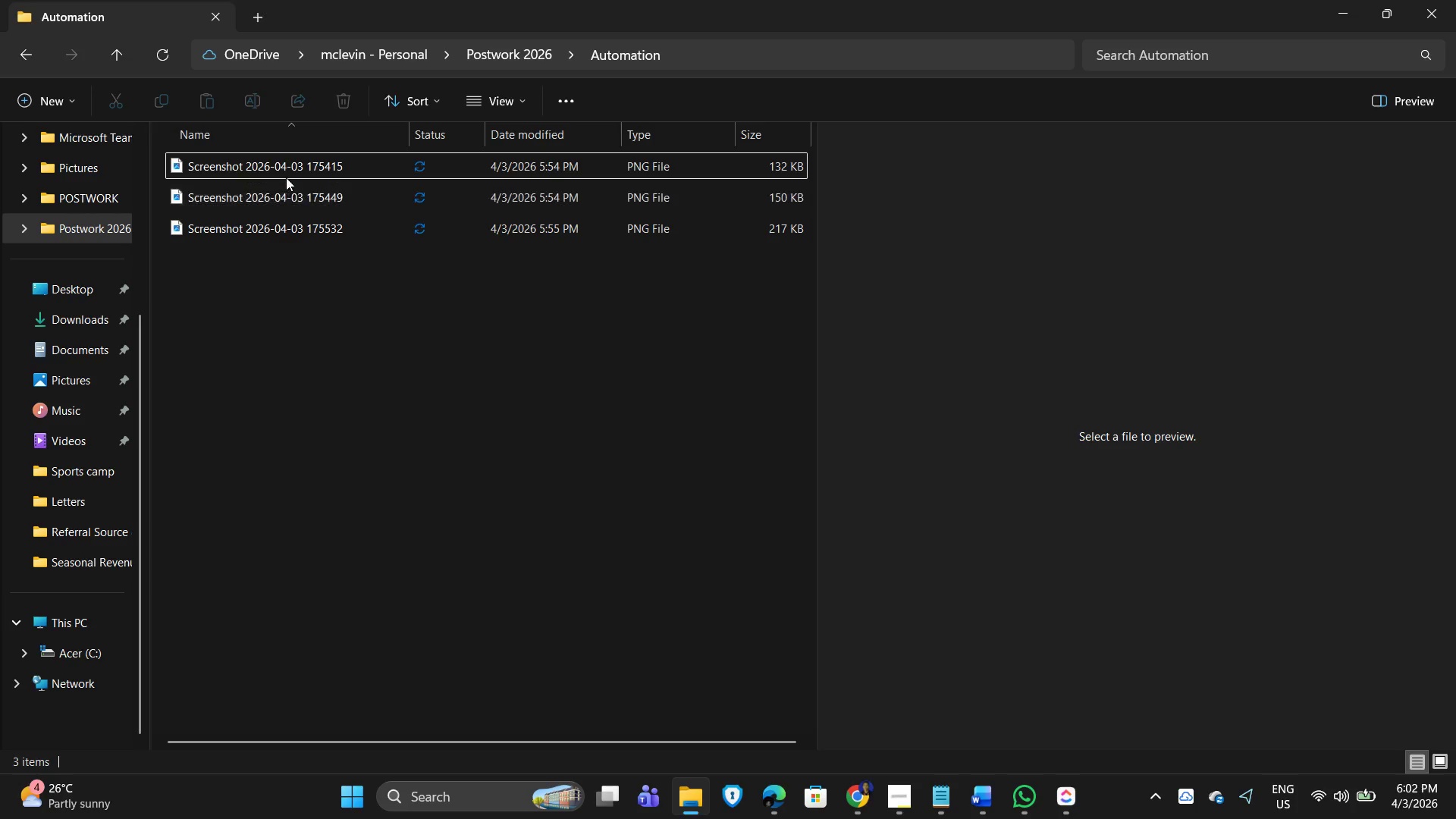 
left_click([284, 169])
 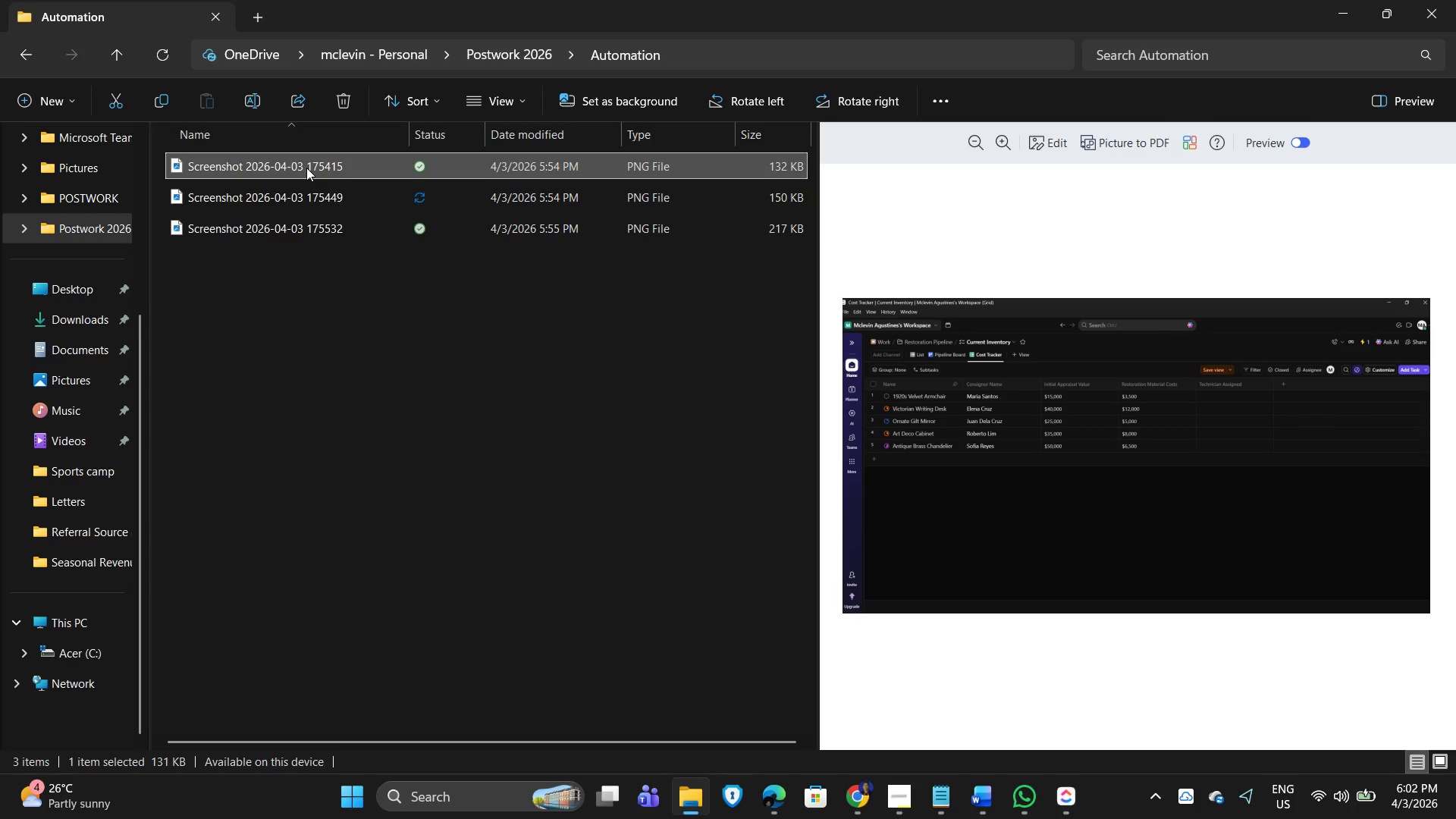 
mouse_move([331, 175])
 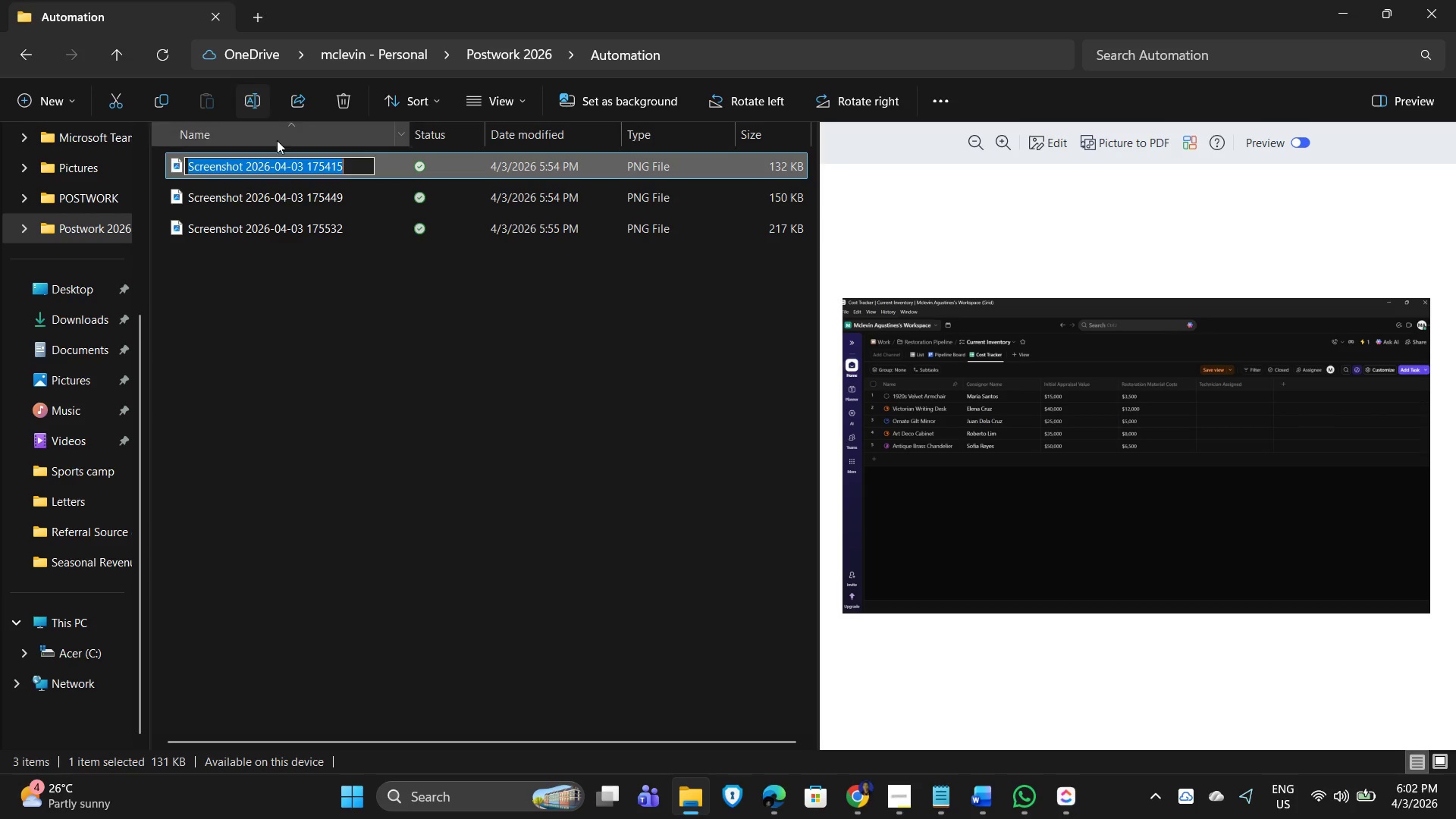 
type(Table View)
 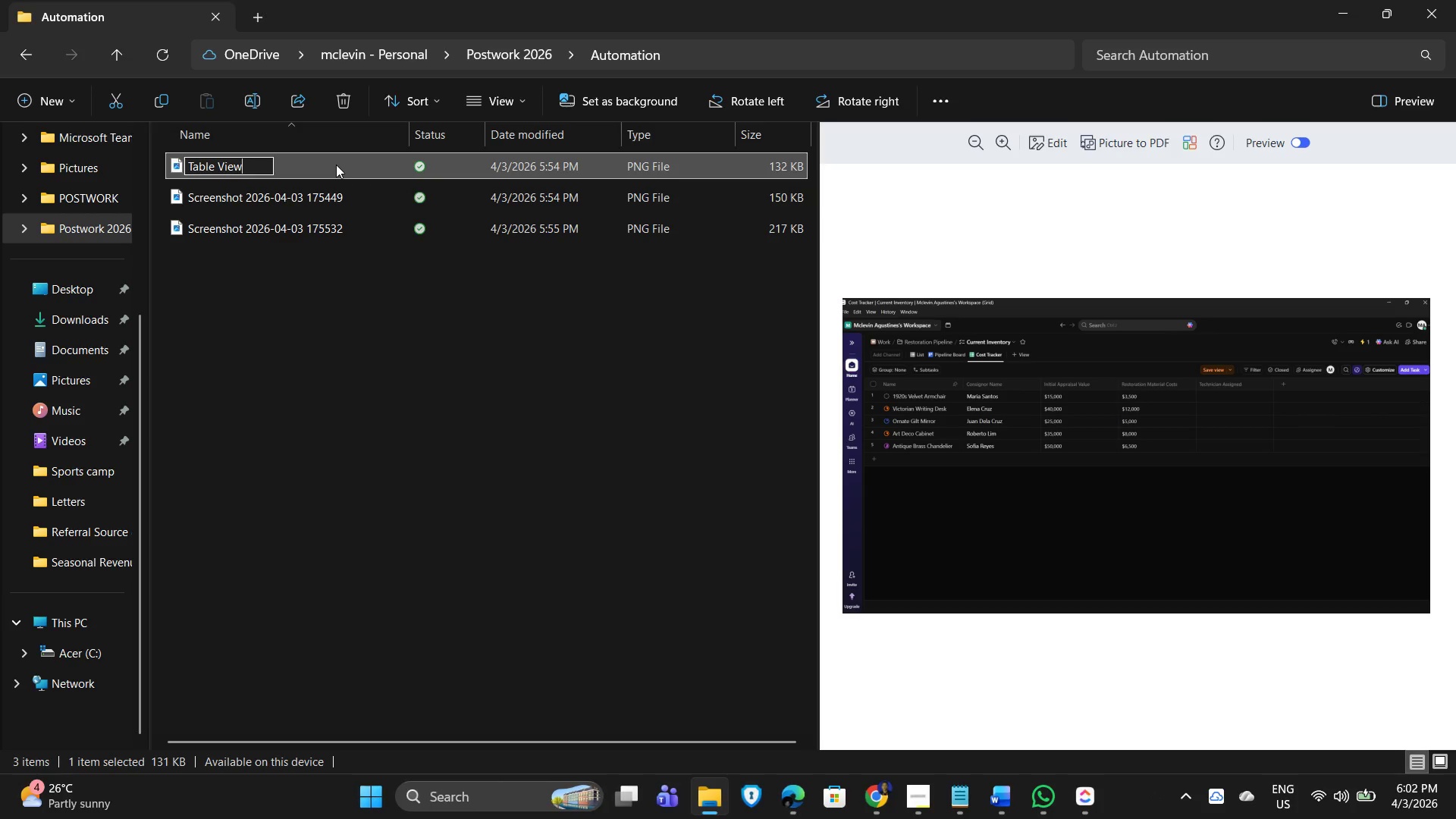 
left_click([191, 165])
 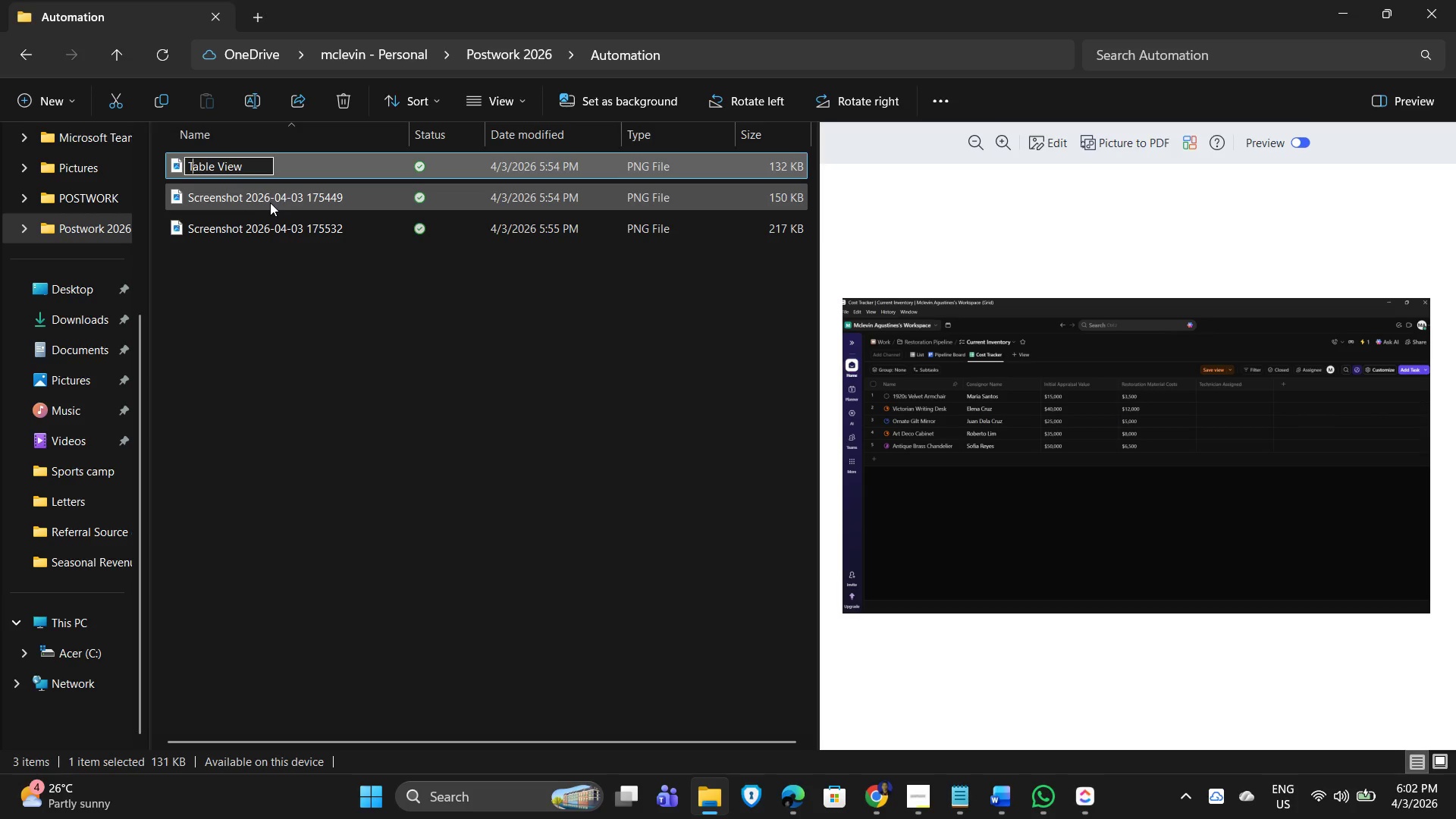 
wait(5.92)
 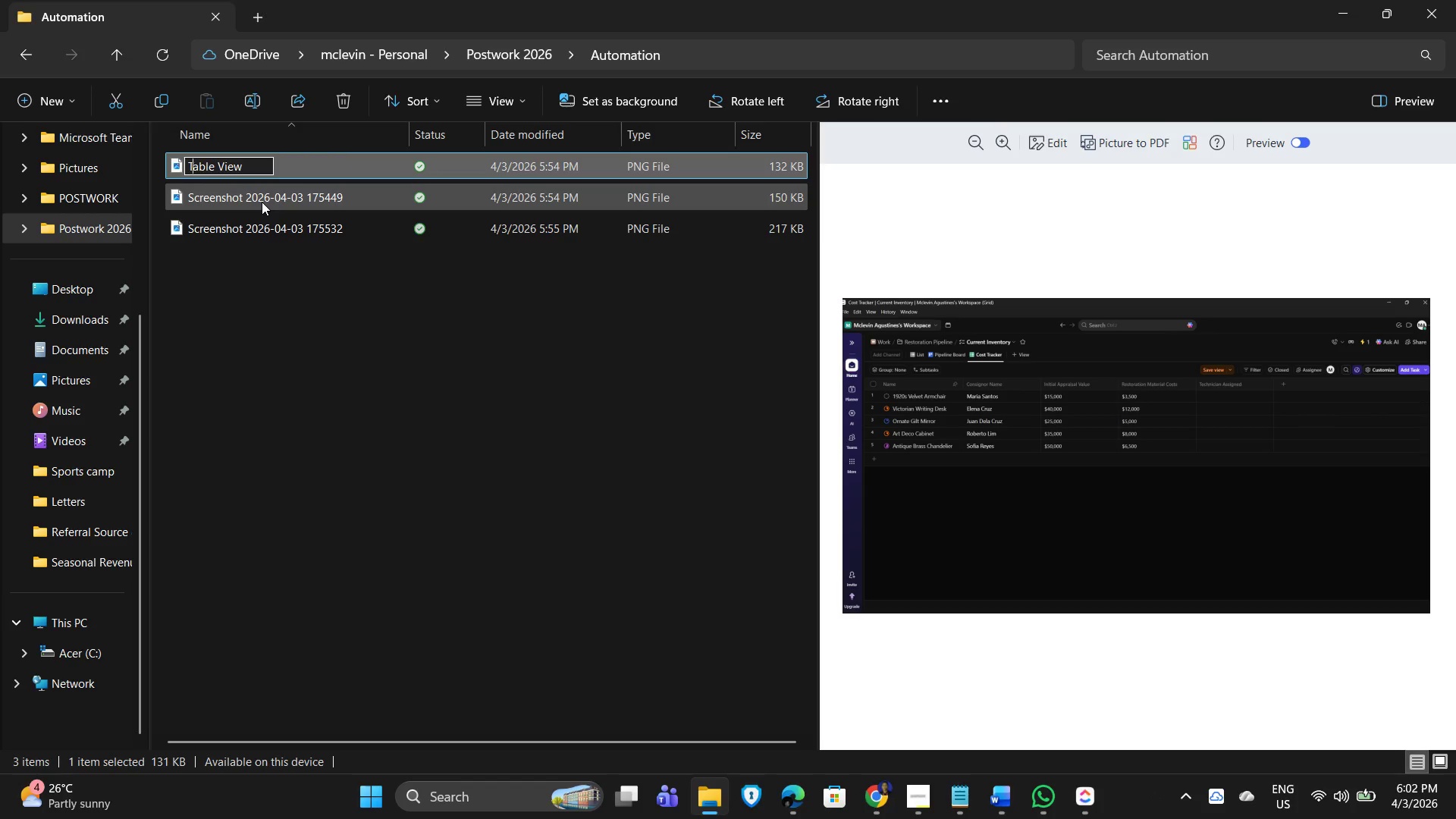 
left_click([188, 164])
 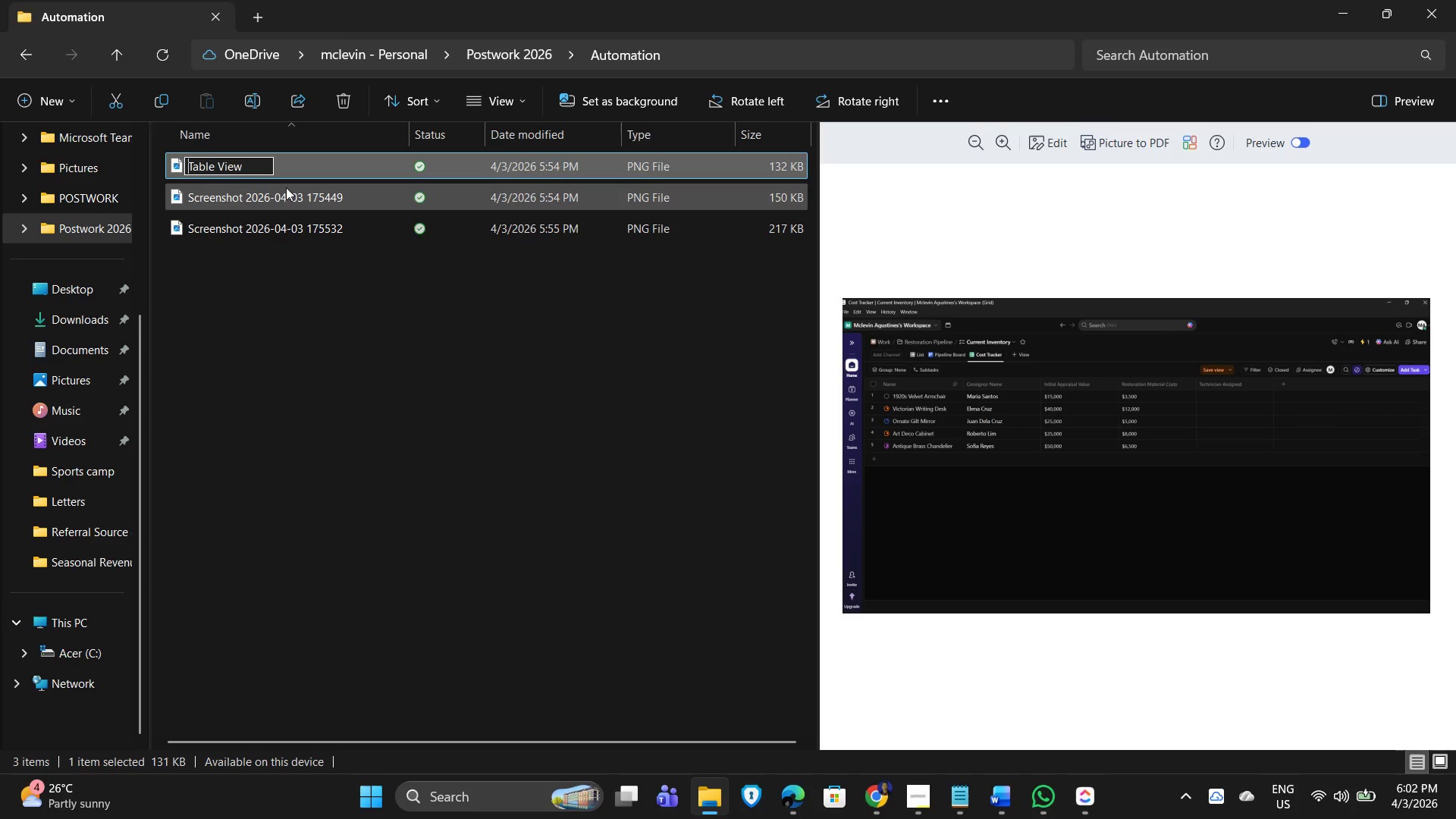 
type(Cost Tracker )
 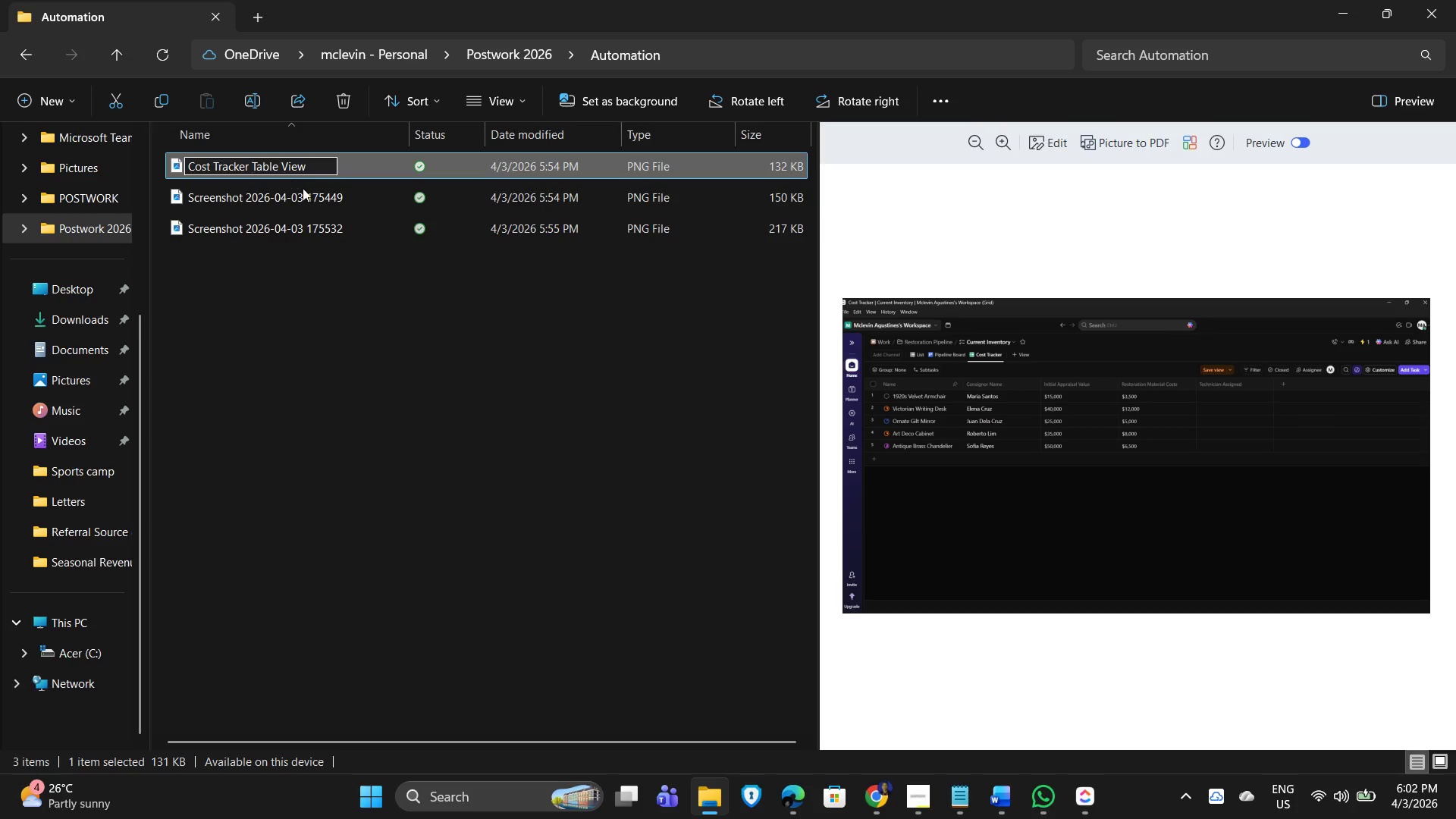 
left_click_drag(start_coordinate=[349, 288], to_coordinate=[349, 283])
 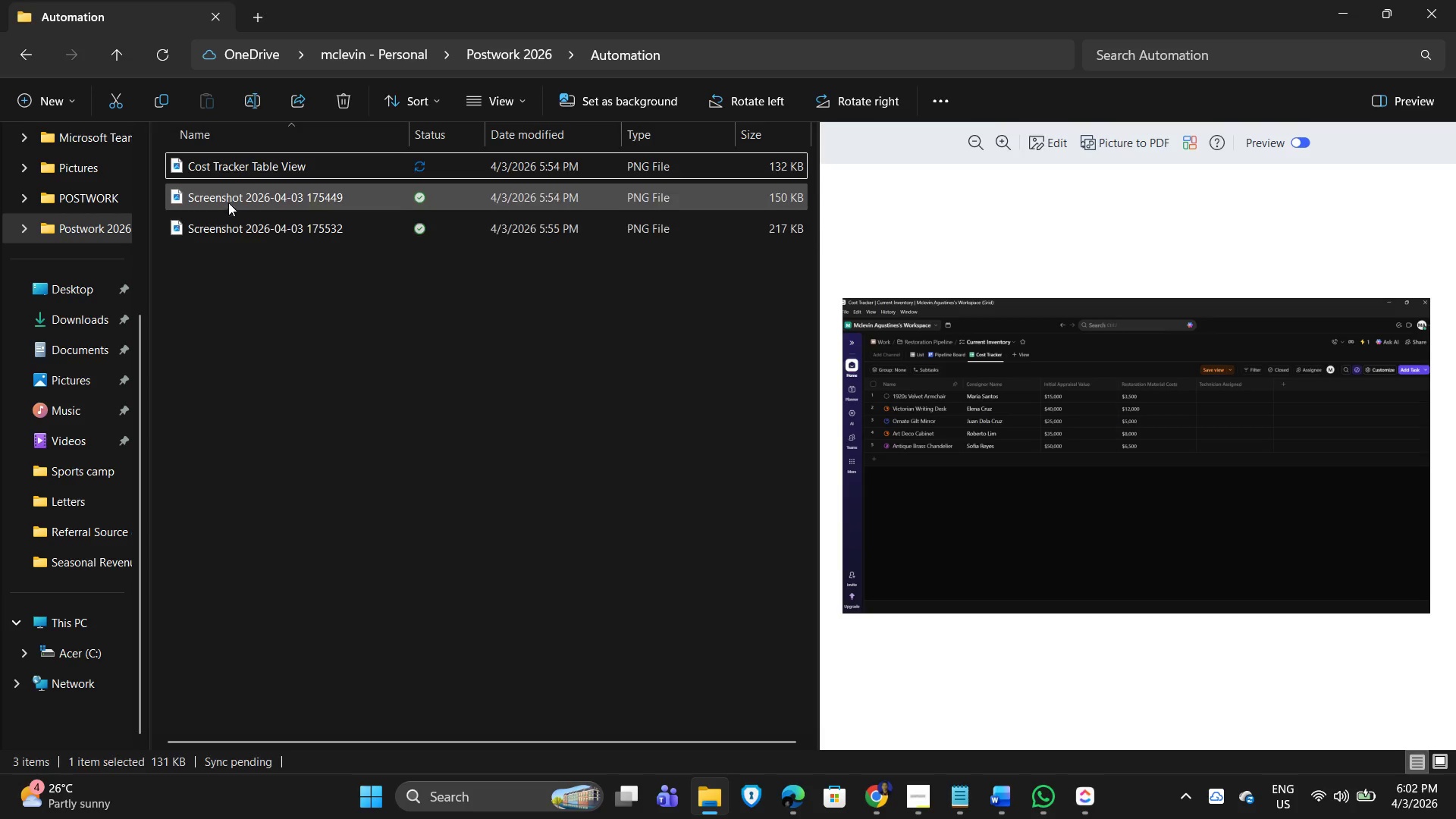 
left_click([224, 197])
 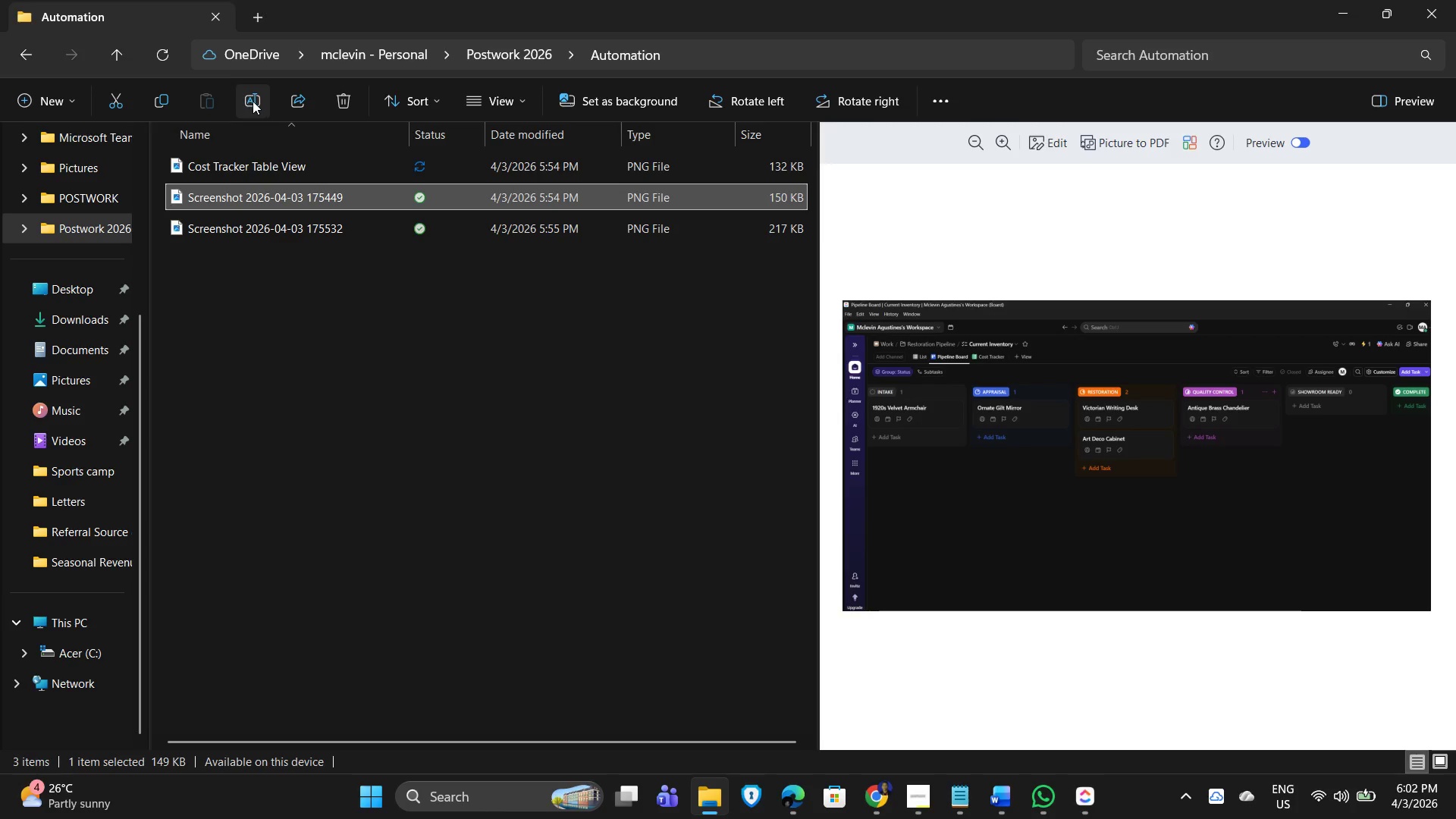 
left_click([253, 101])
 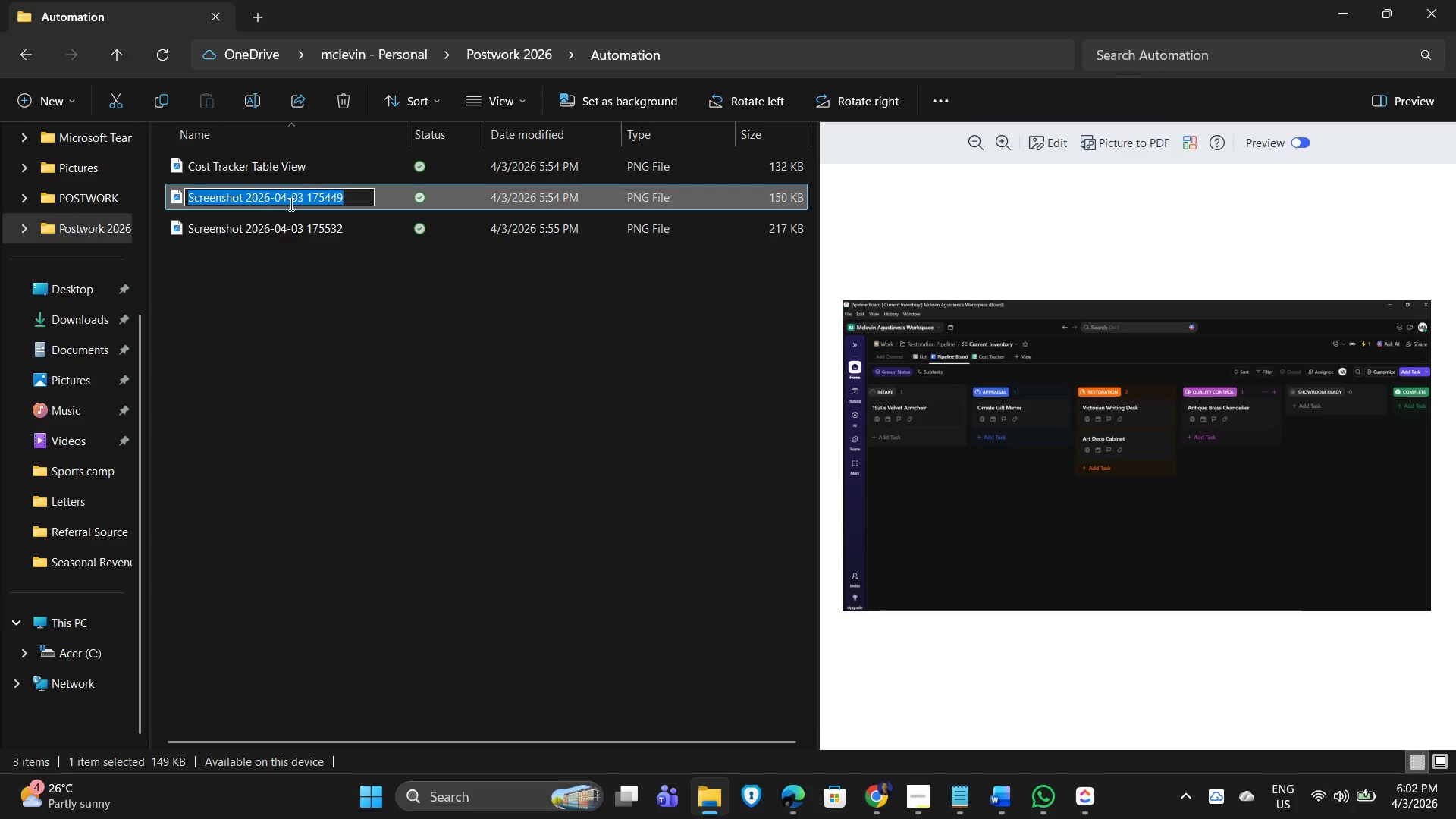 
type(Pipeline Board View)
 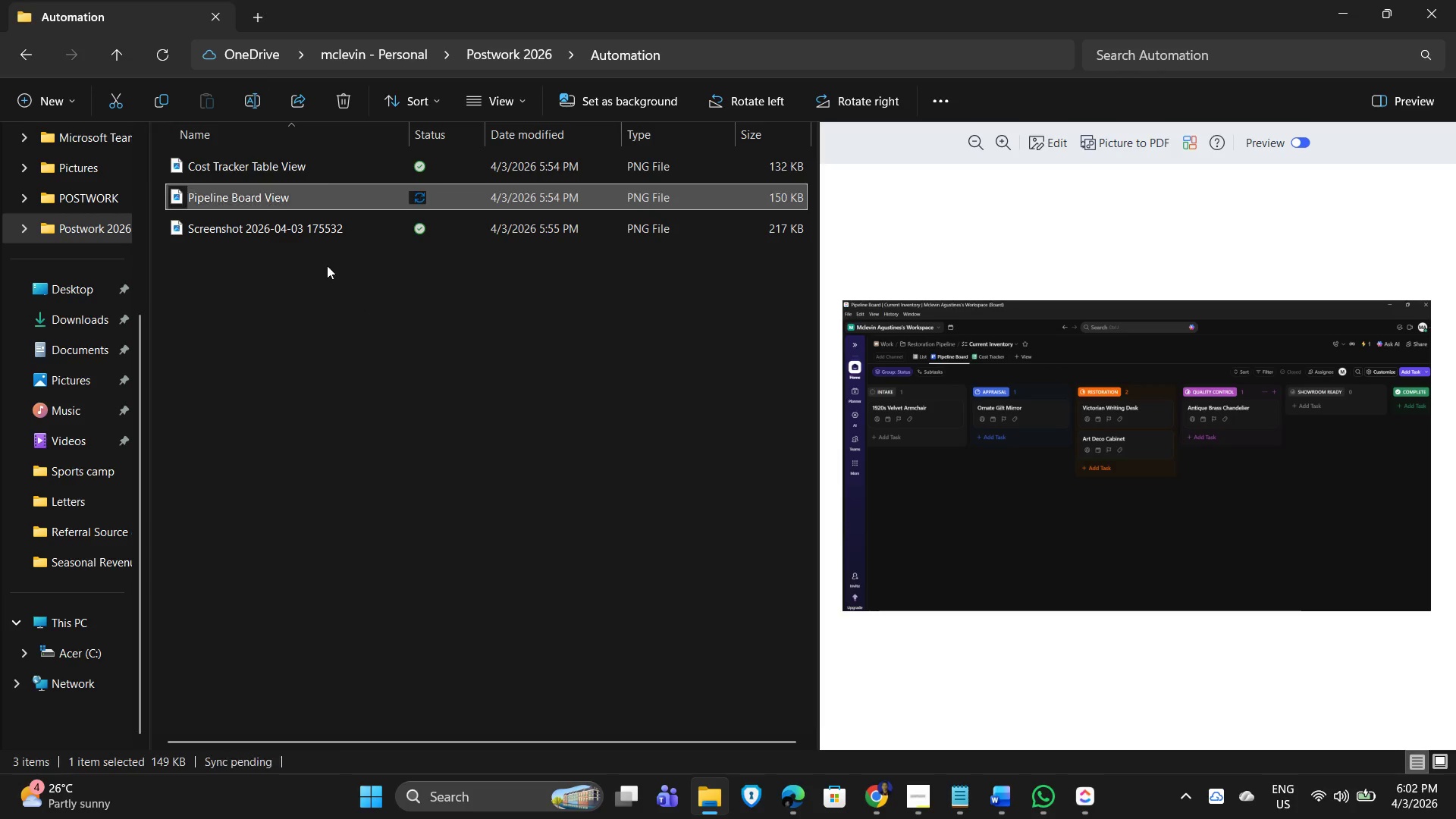 
double_click([257, 223])